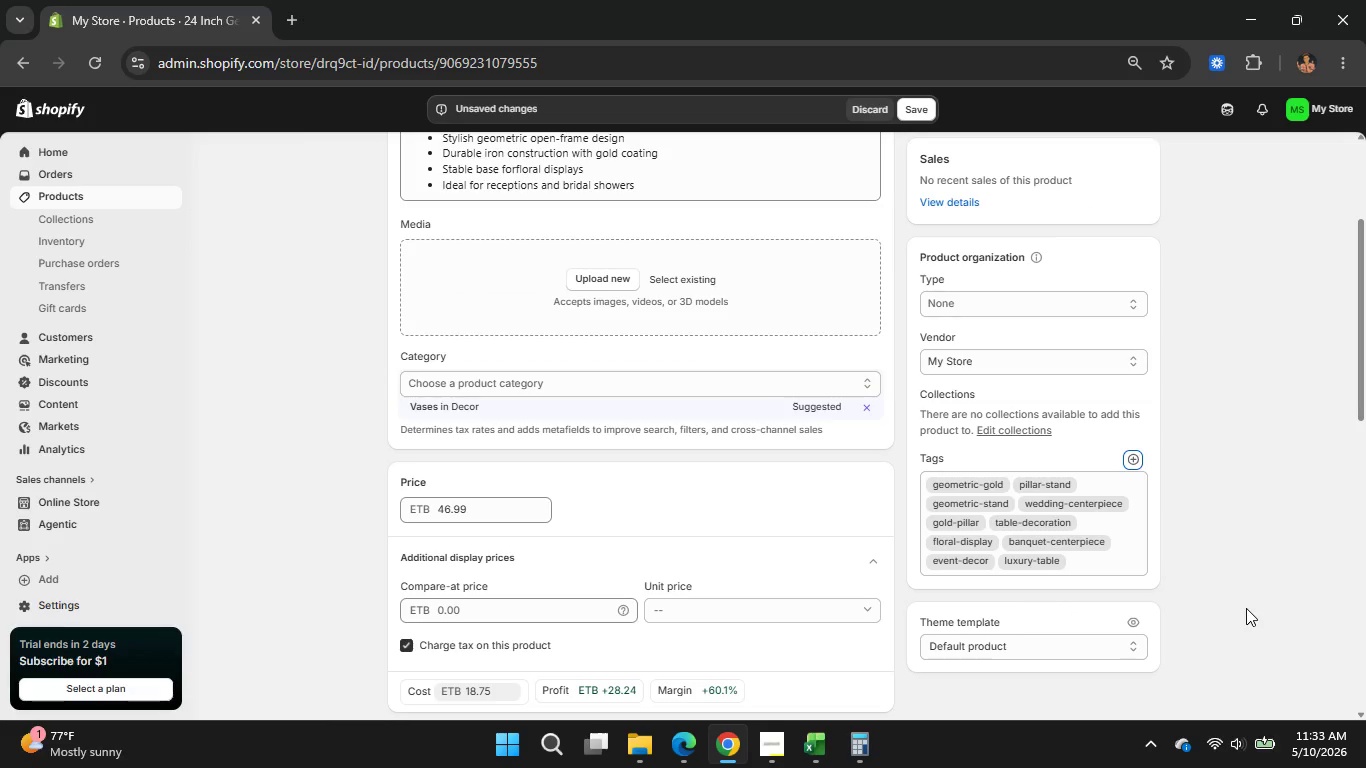 
scroll: coordinate [788, 529], scroll_direction: down, amount: 3.0
 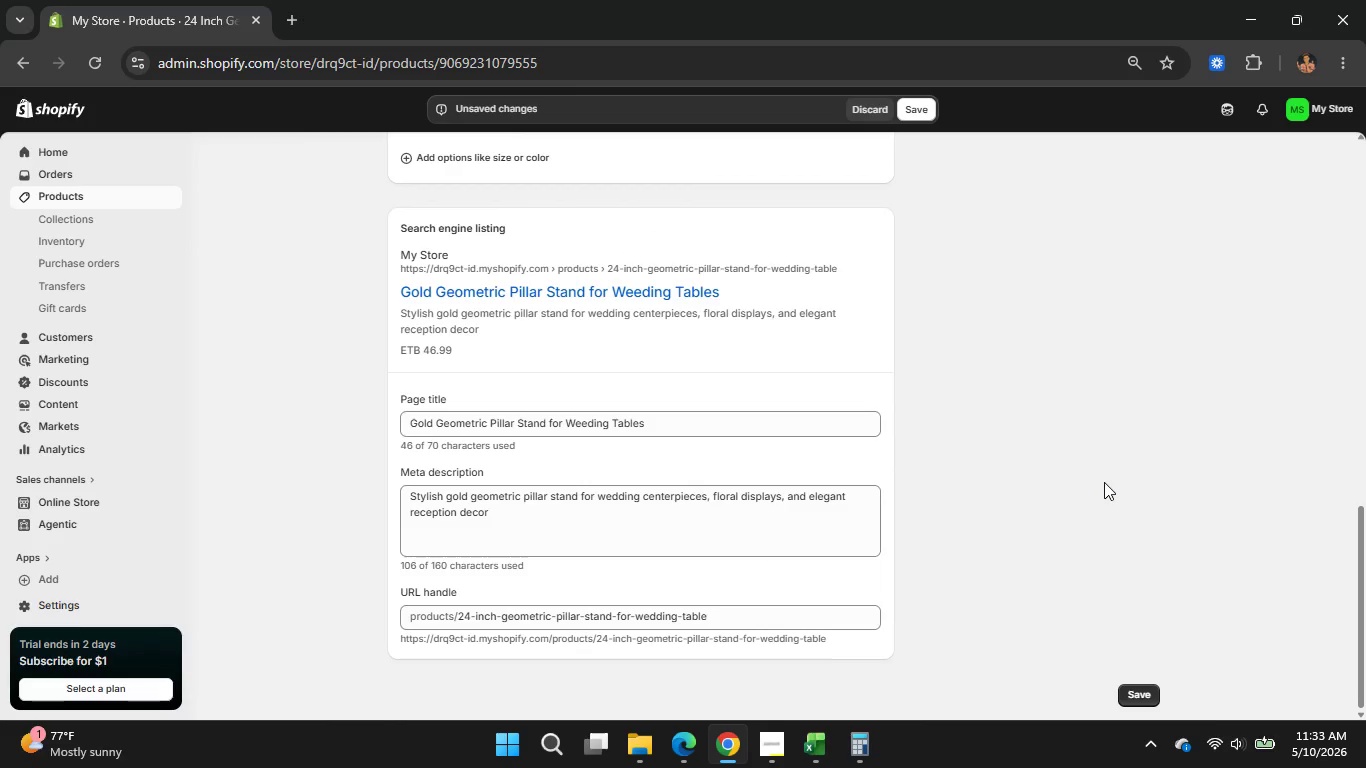 
scroll: coordinate [927, 407], scroll_direction: up, amount: 9.0
 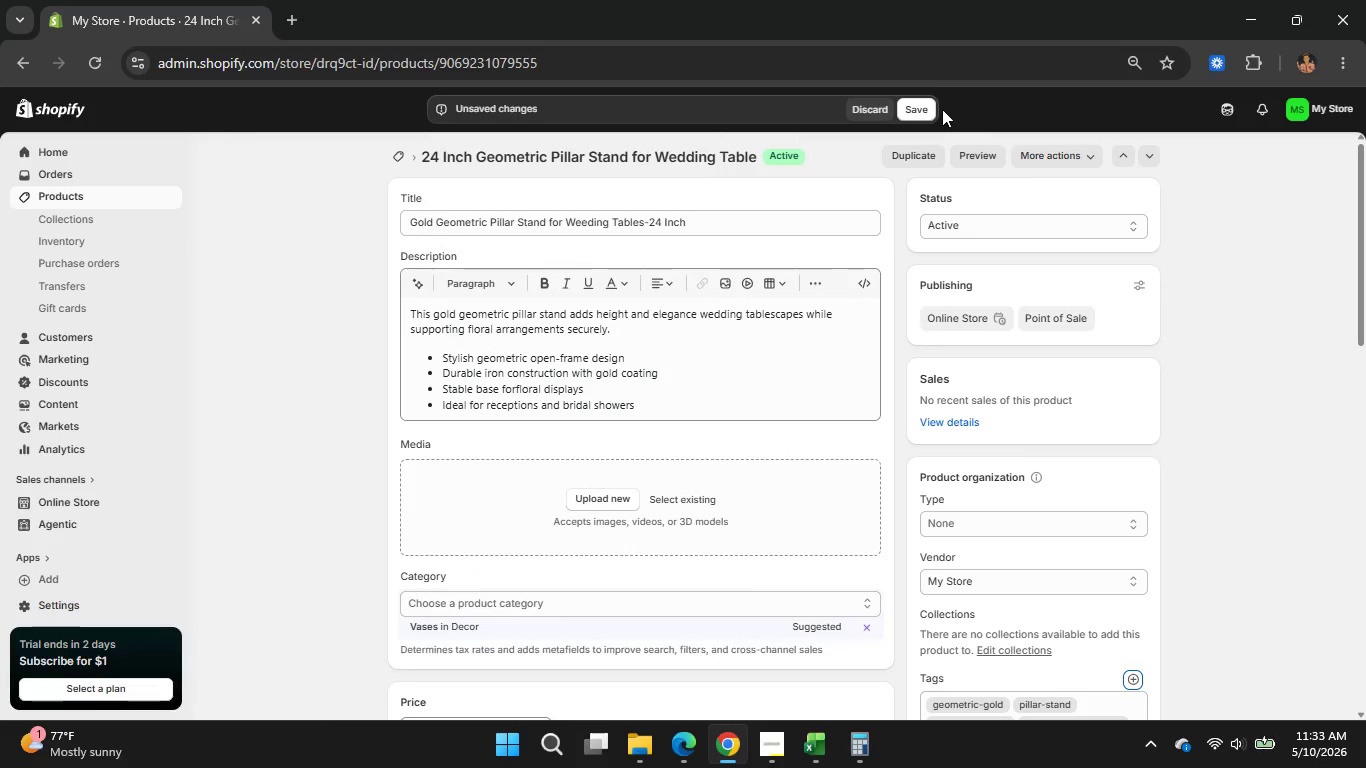 
left_click([921, 107])
 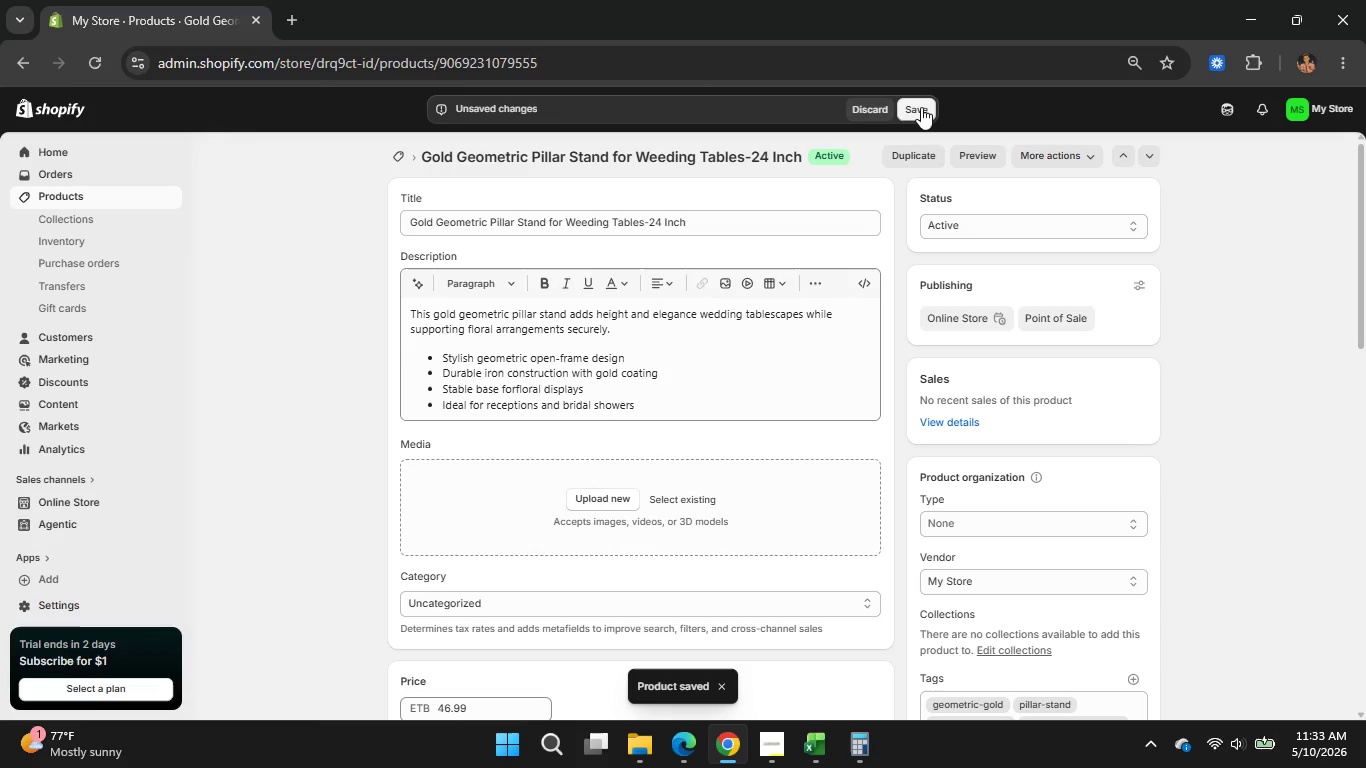 
wait(26.47)
 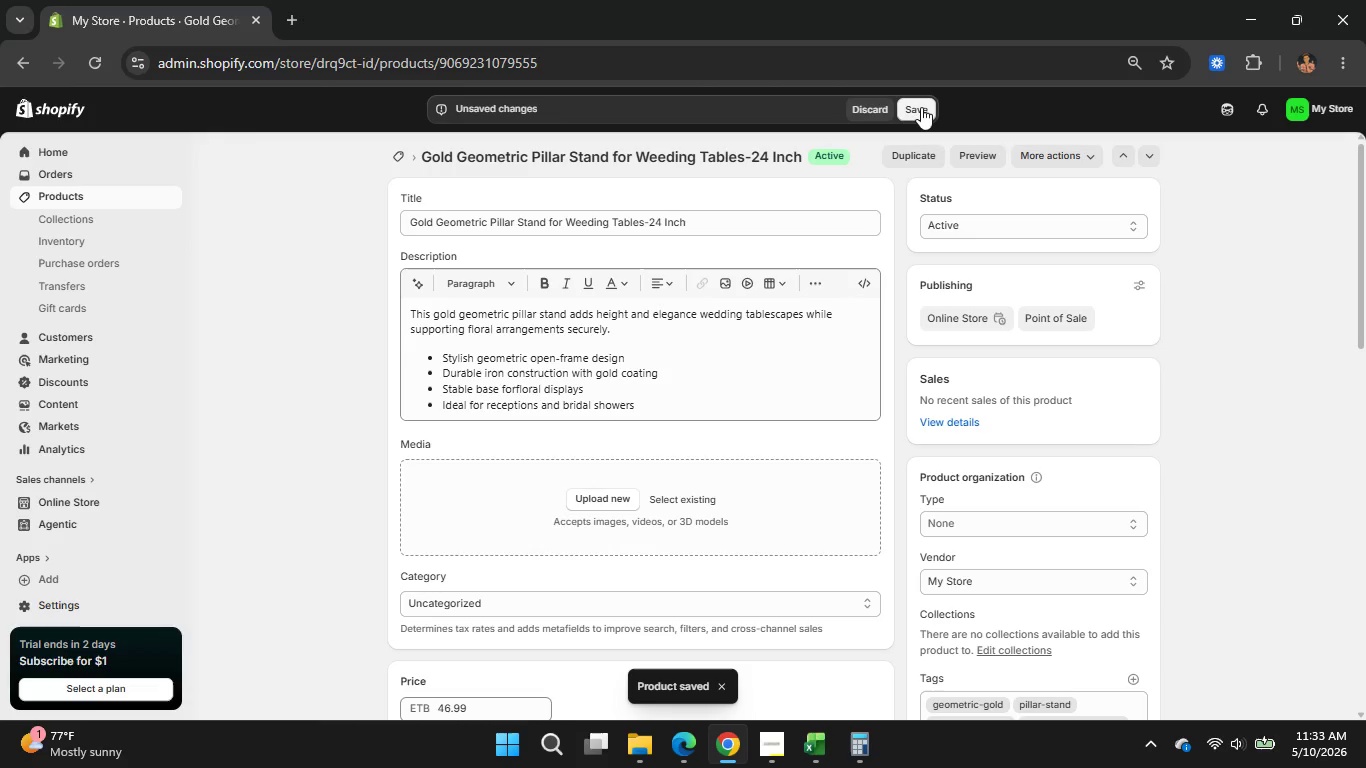 
left_click([399, 155])
 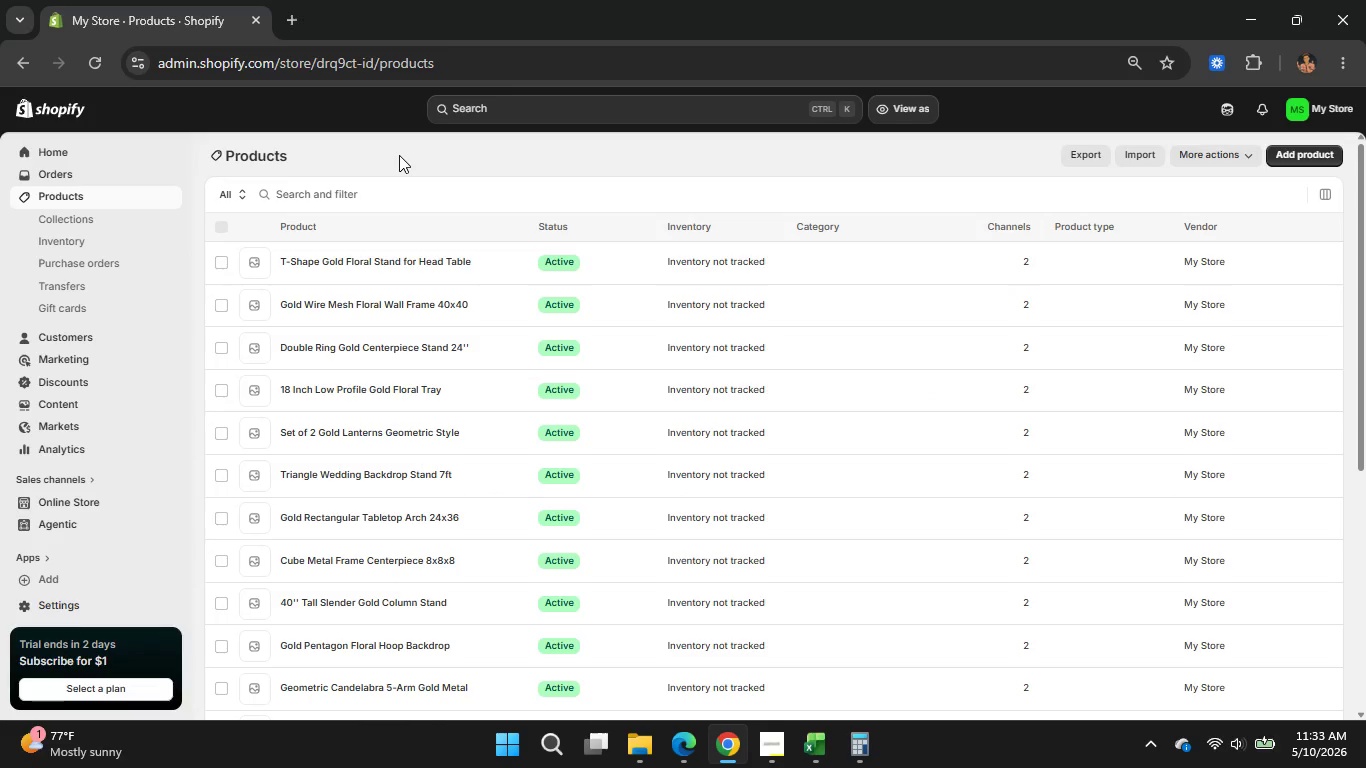 
wait(10.83)
 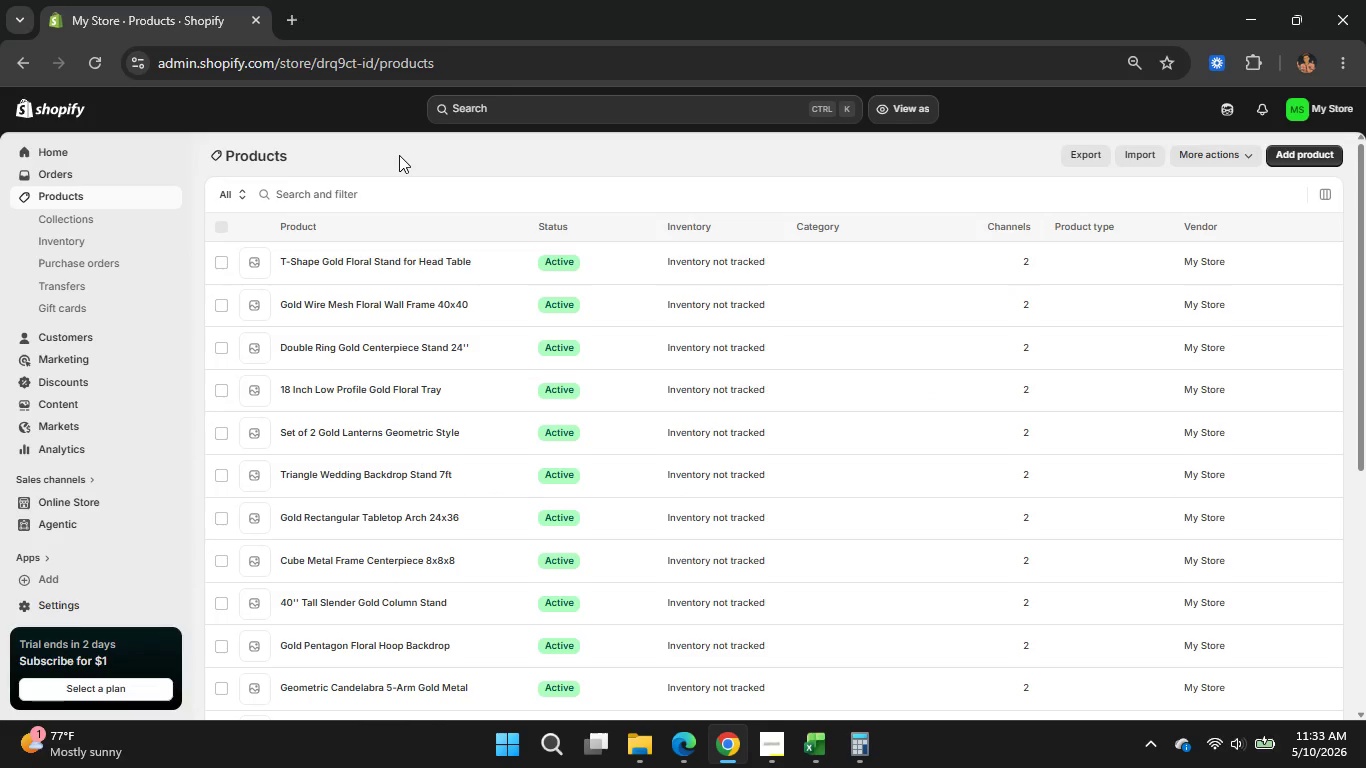 
scroll: coordinate [388, 607], scroll_direction: down, amount: 10.0
 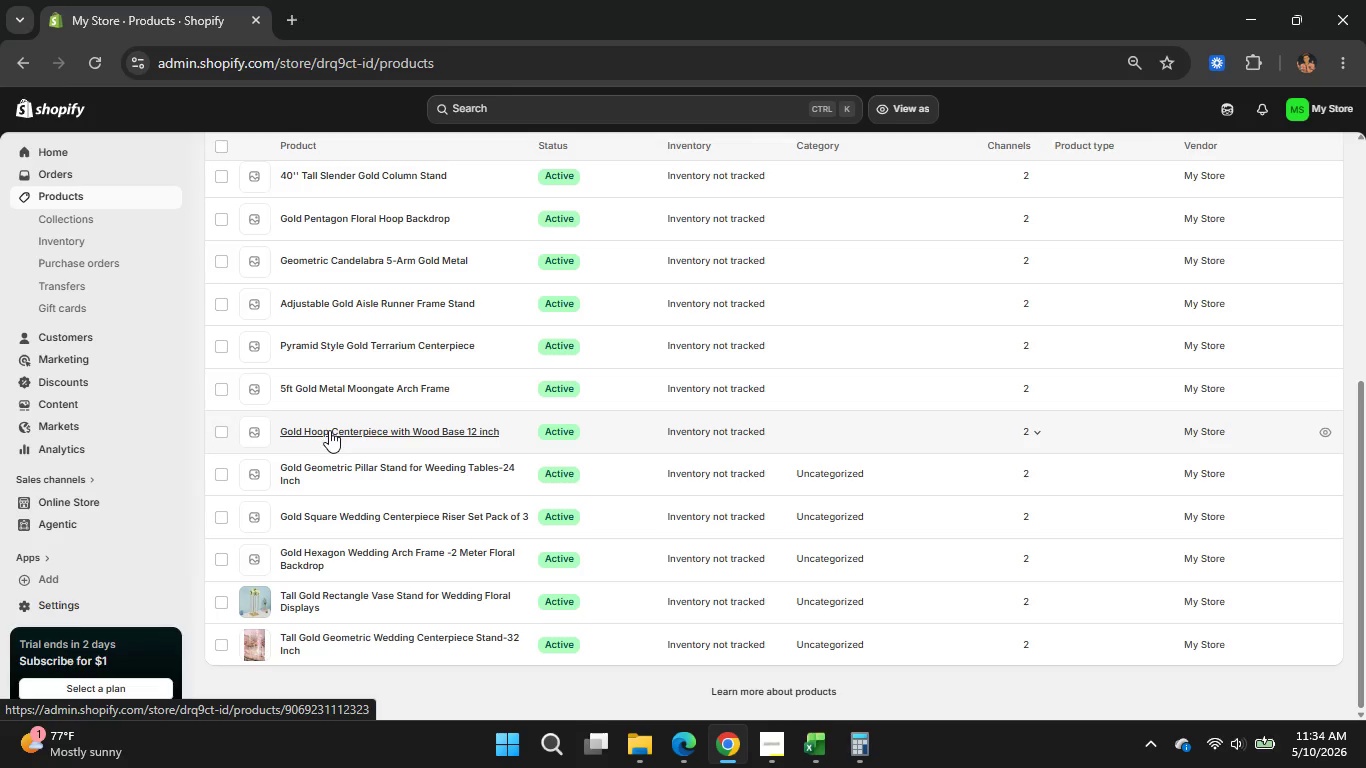 
wait(19.5)
 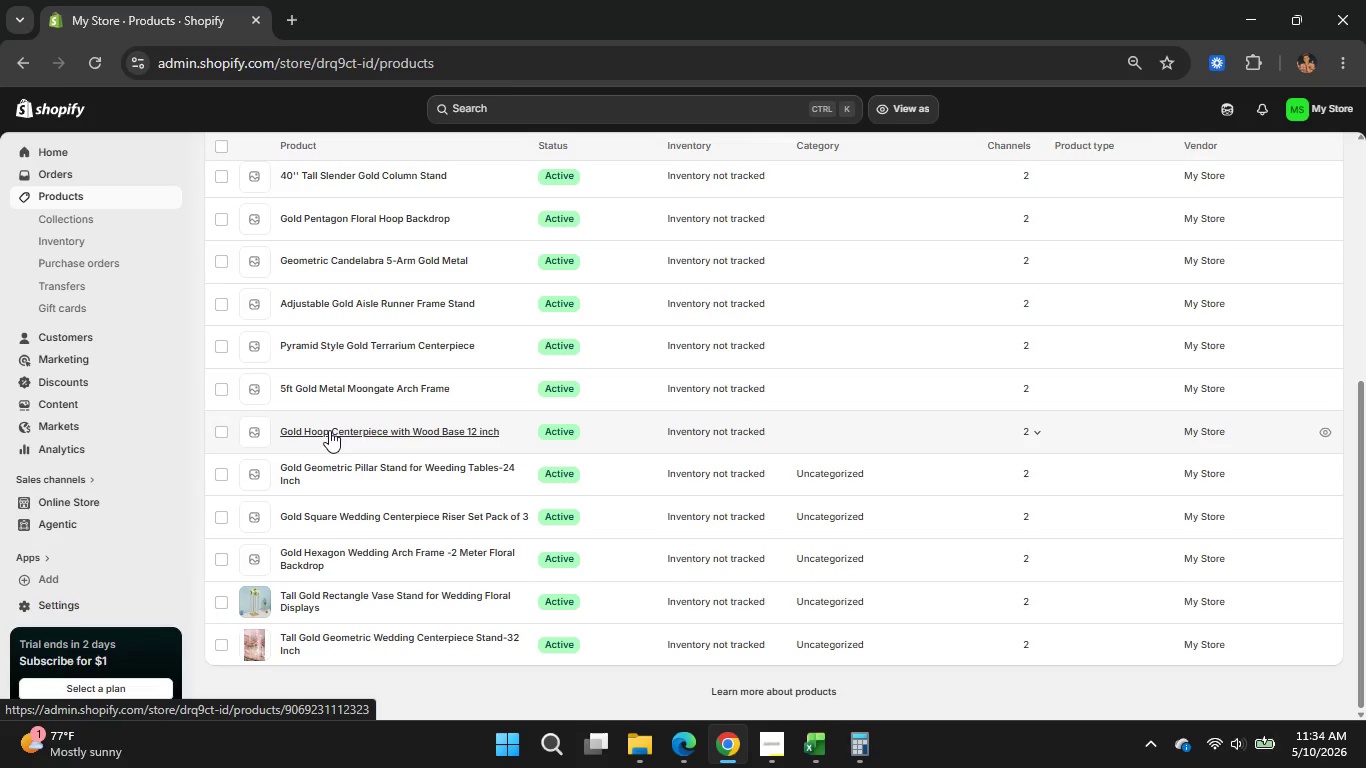 
left_click([323, 429])
 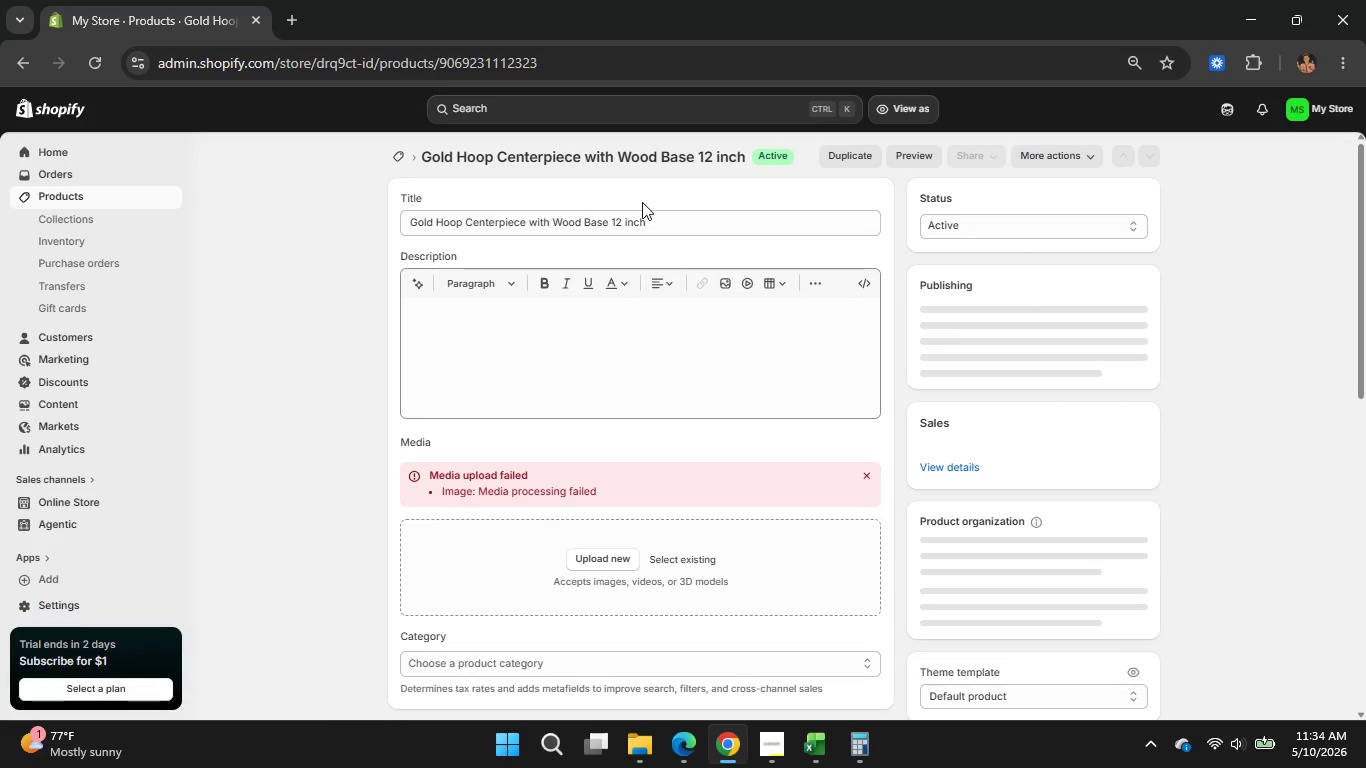 
wait(15.66)
 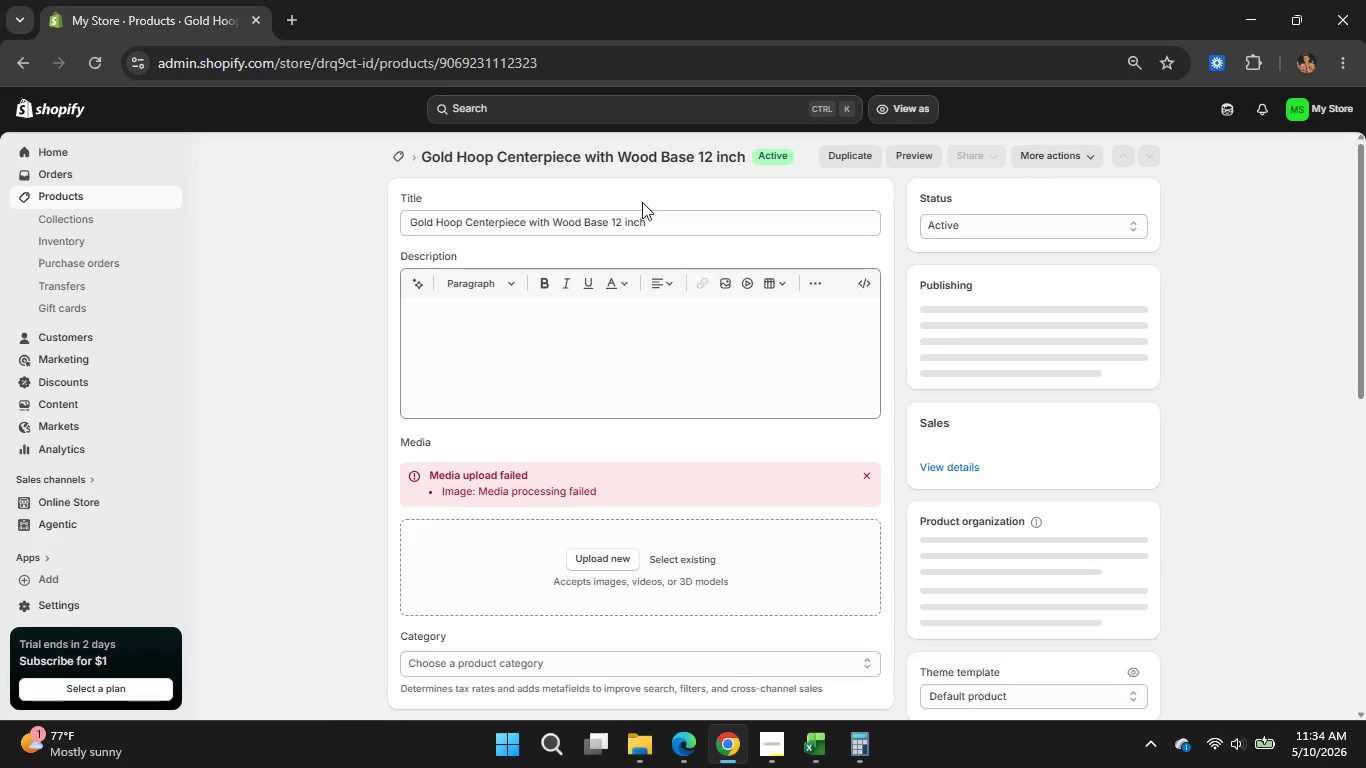 
left_click([529, 218])
 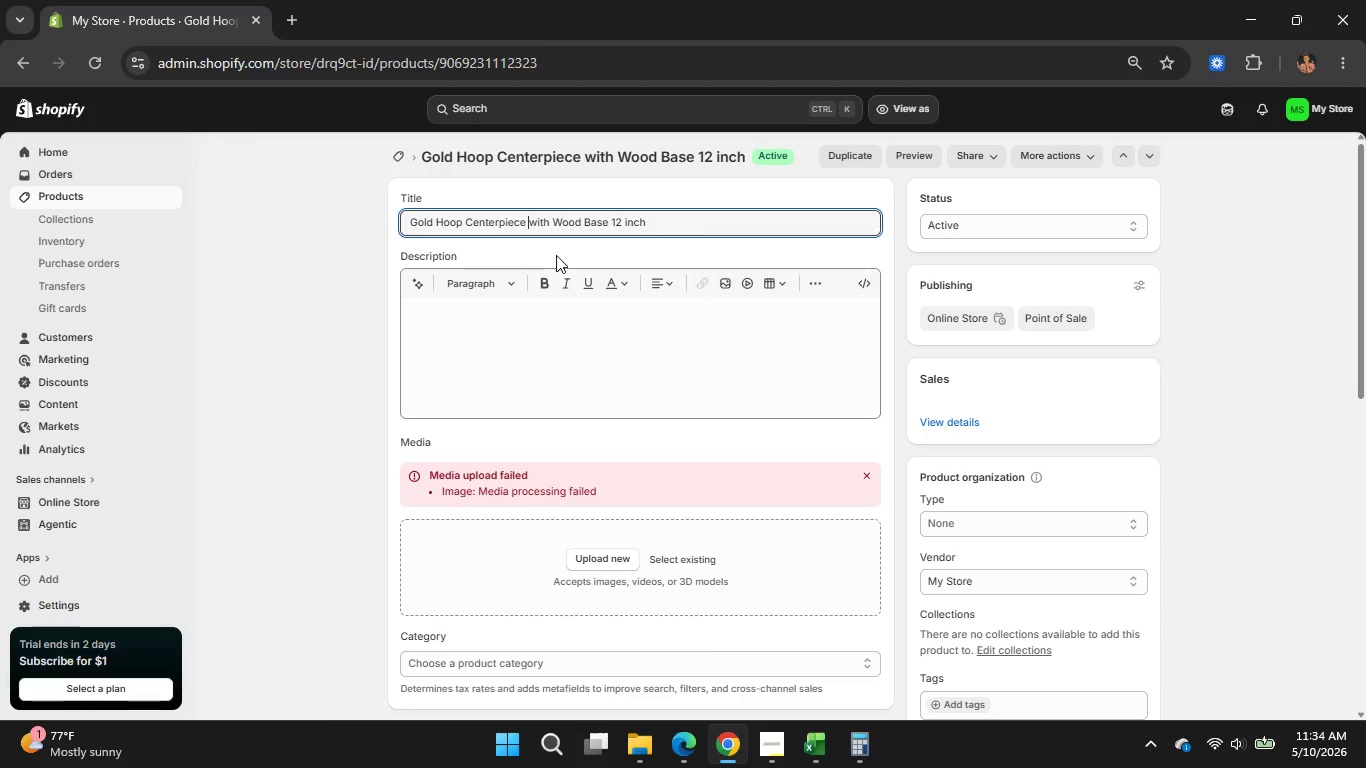 
type(Stand)
 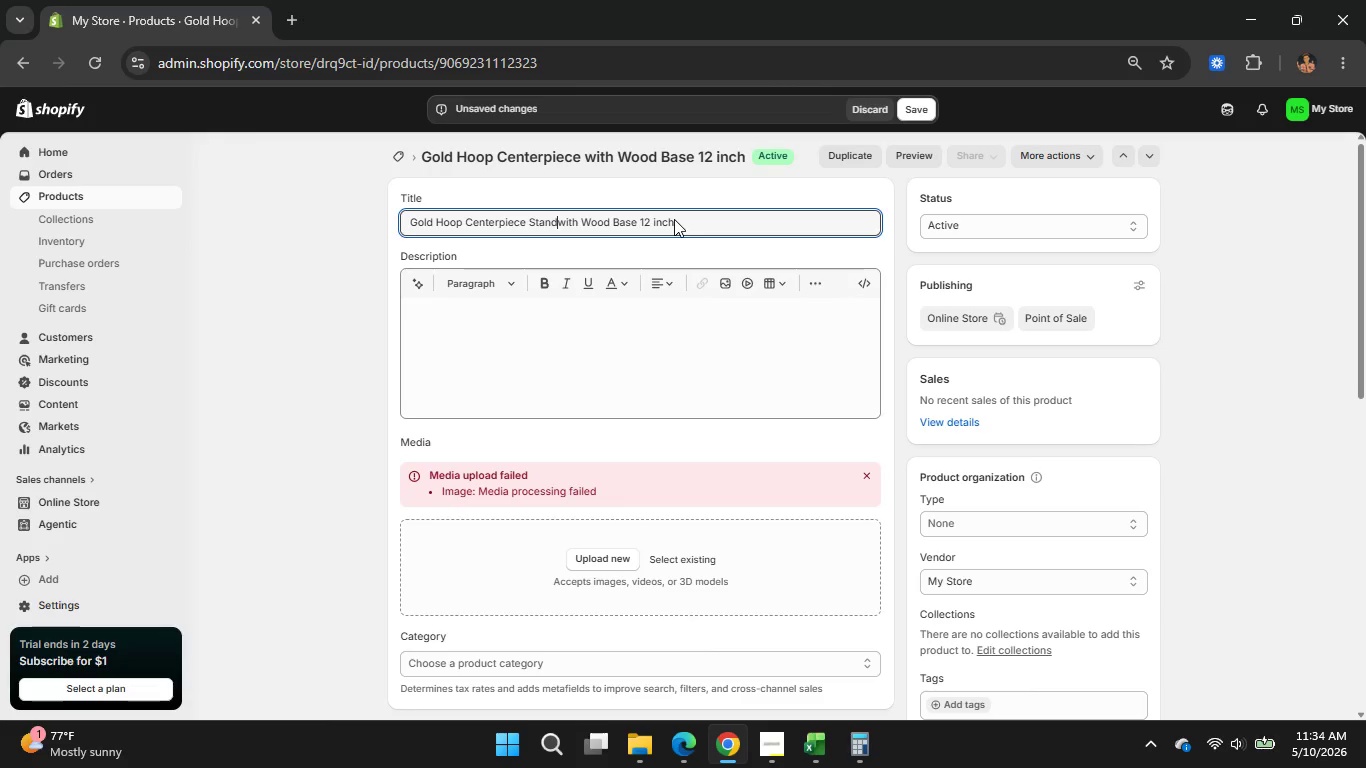 
left_click_drag(start_coordinate=[680, 215], to_coordinate=[405, 220])
 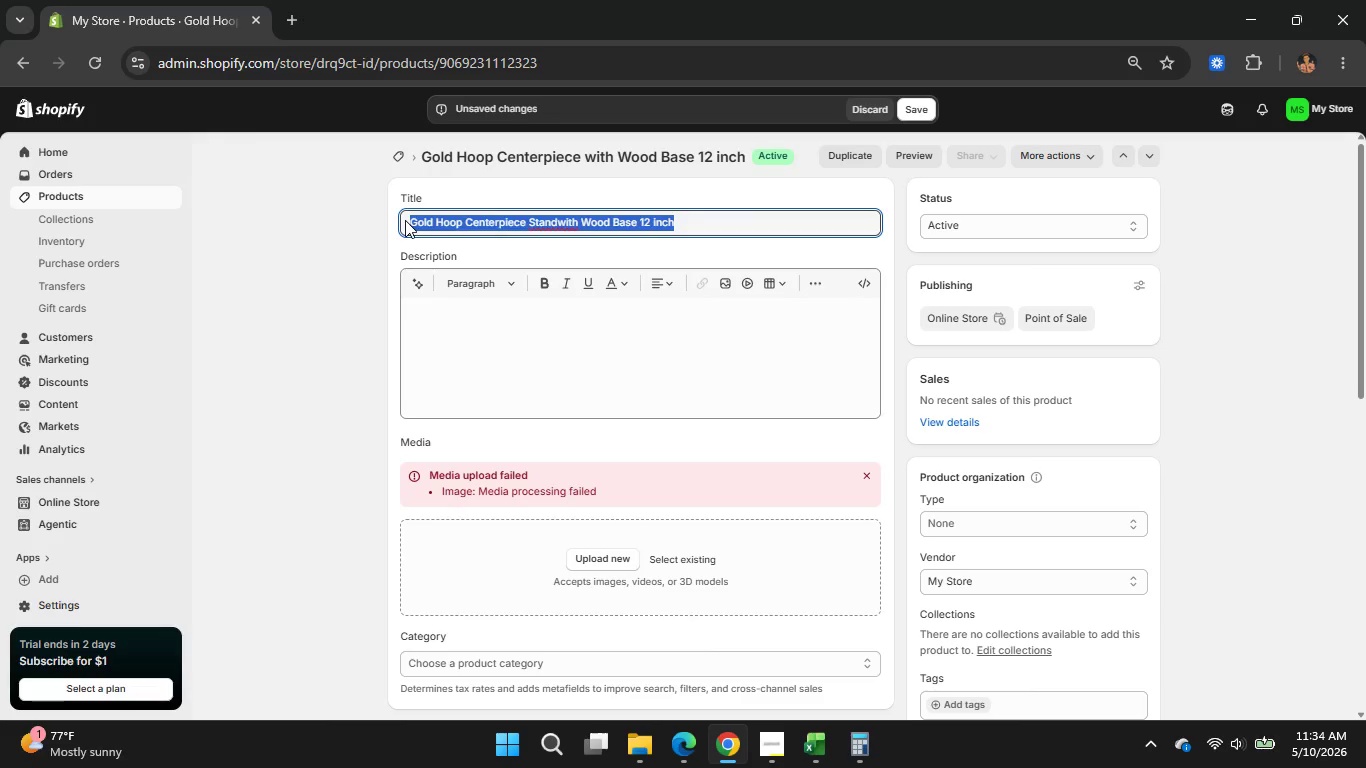 
key(Backspace)
type(Gold Hoop Floral Centerpiece Stand With Wooden)
 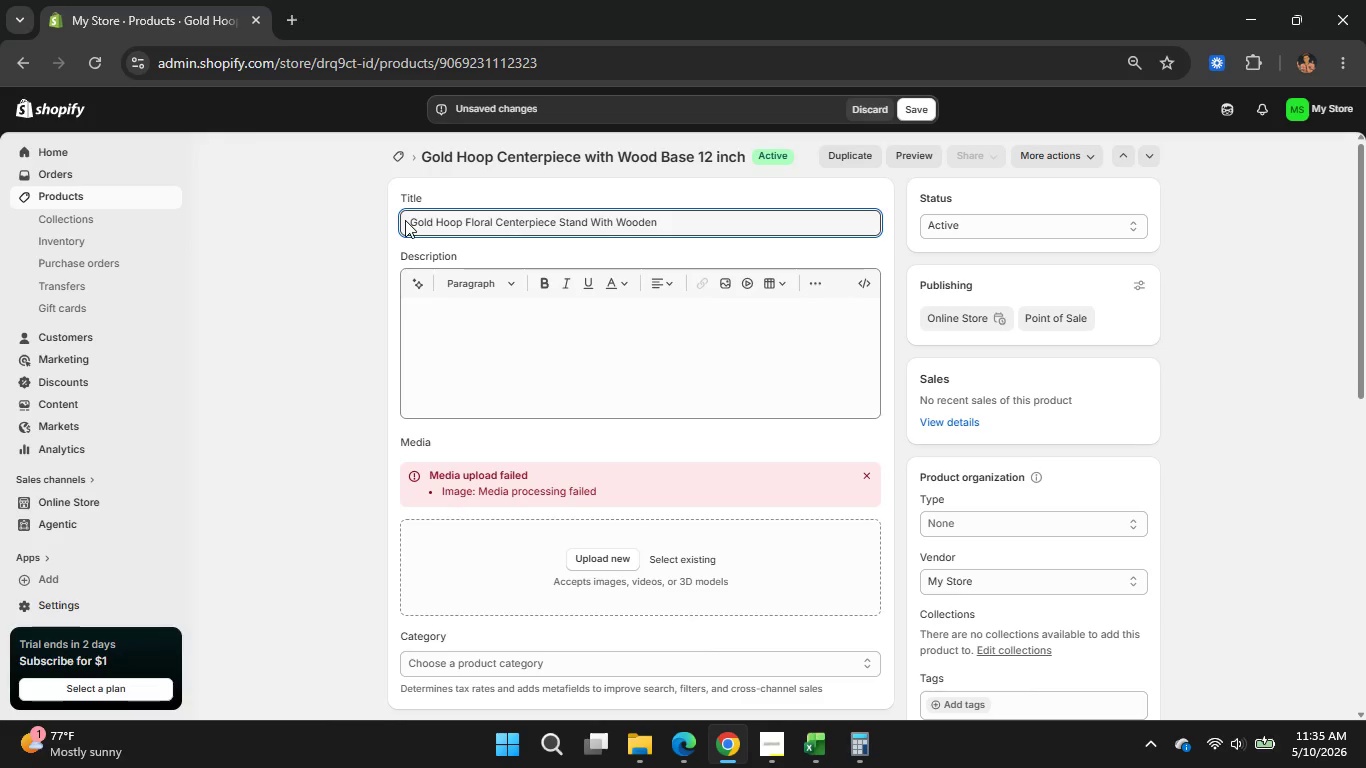 
wait(5.52)
 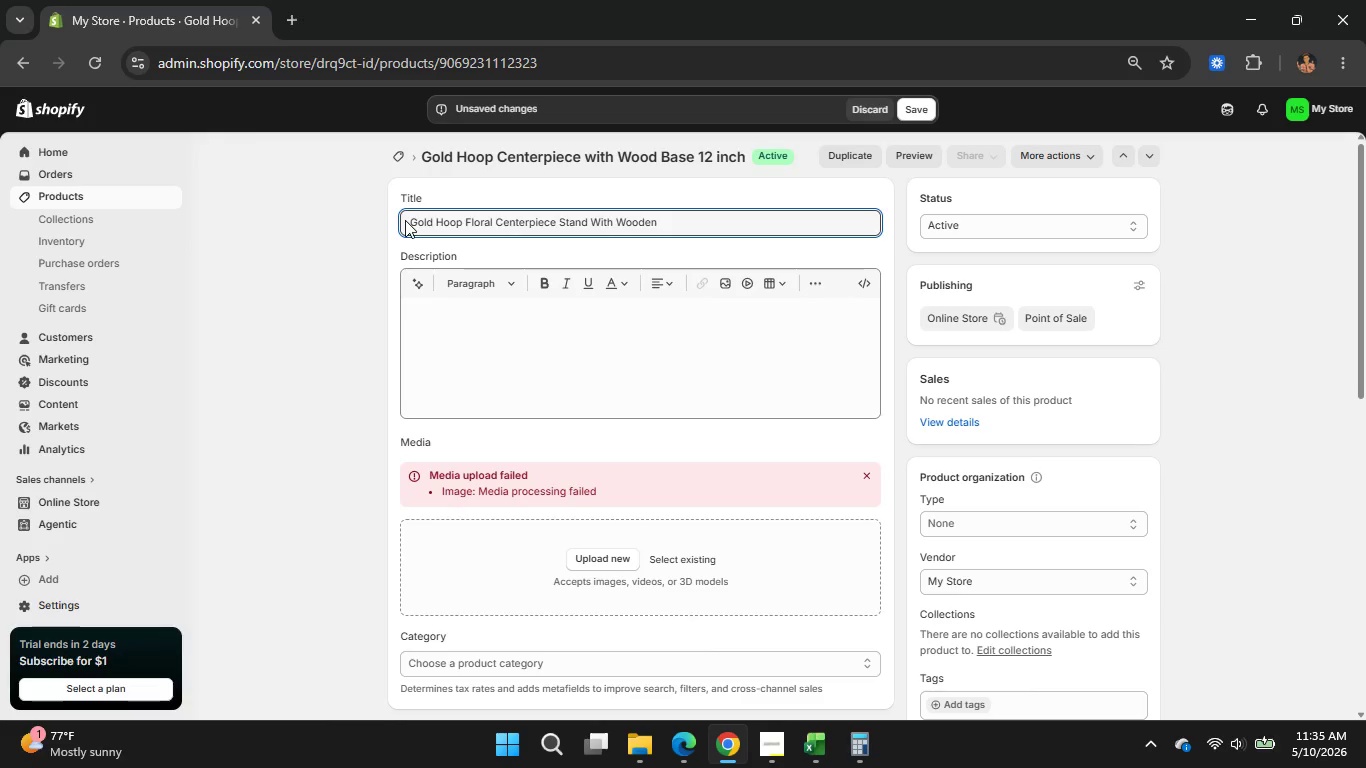 
type( Base-12 Inch)
 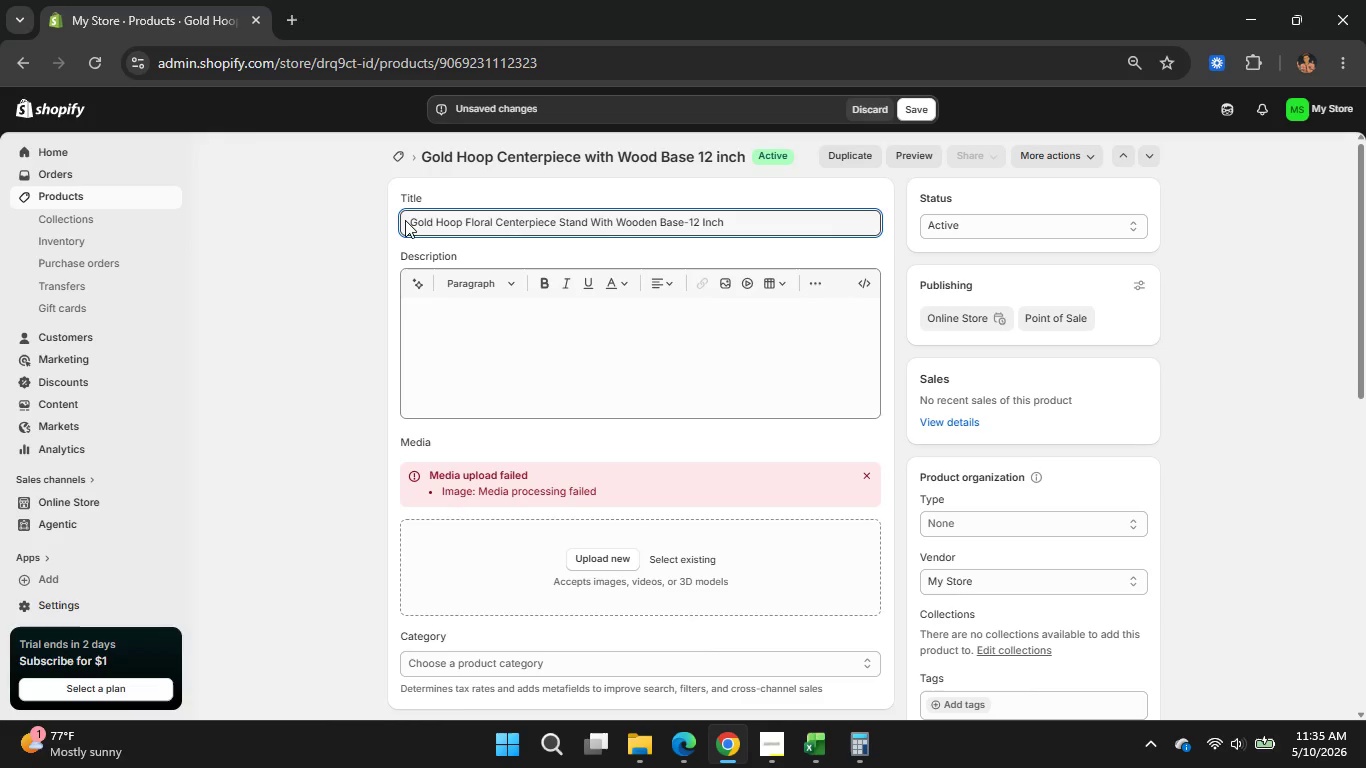 
wait(12.0)
 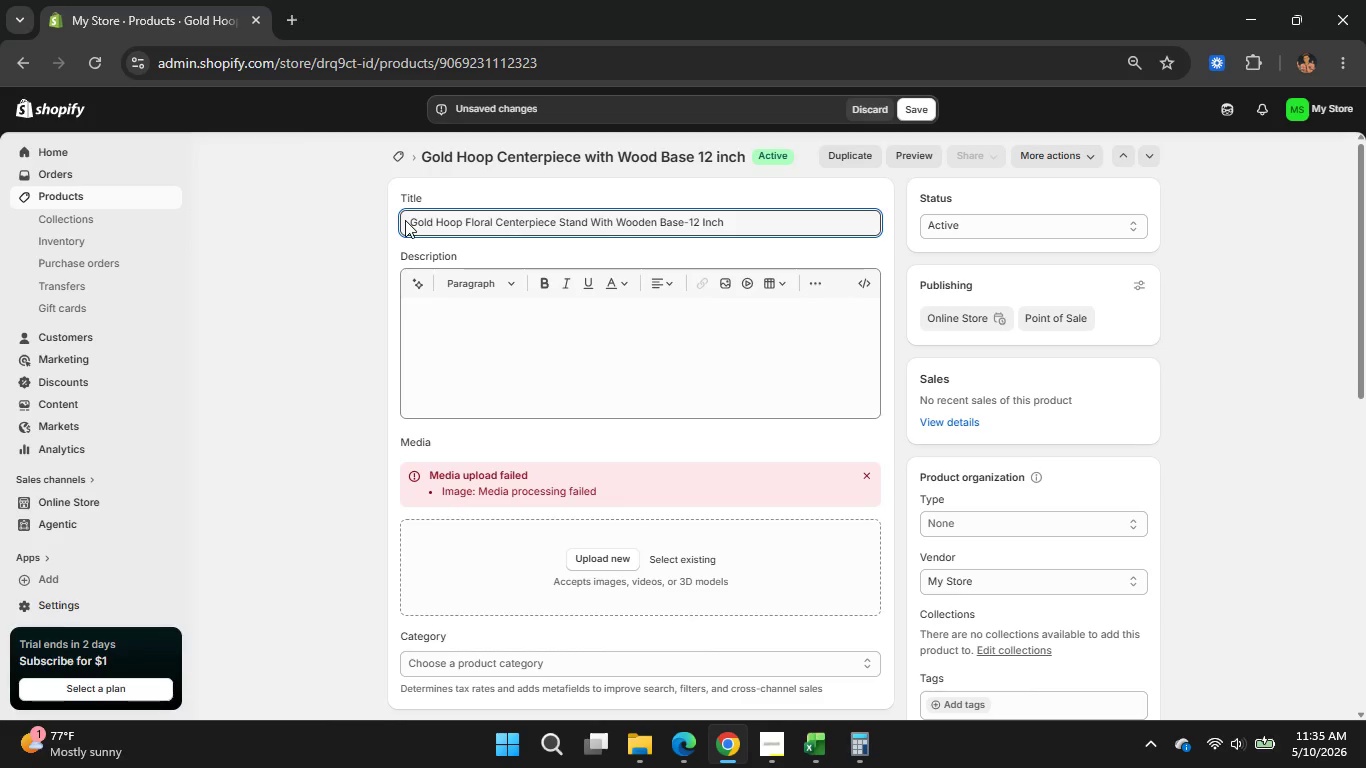 
left_click([498, 354])
 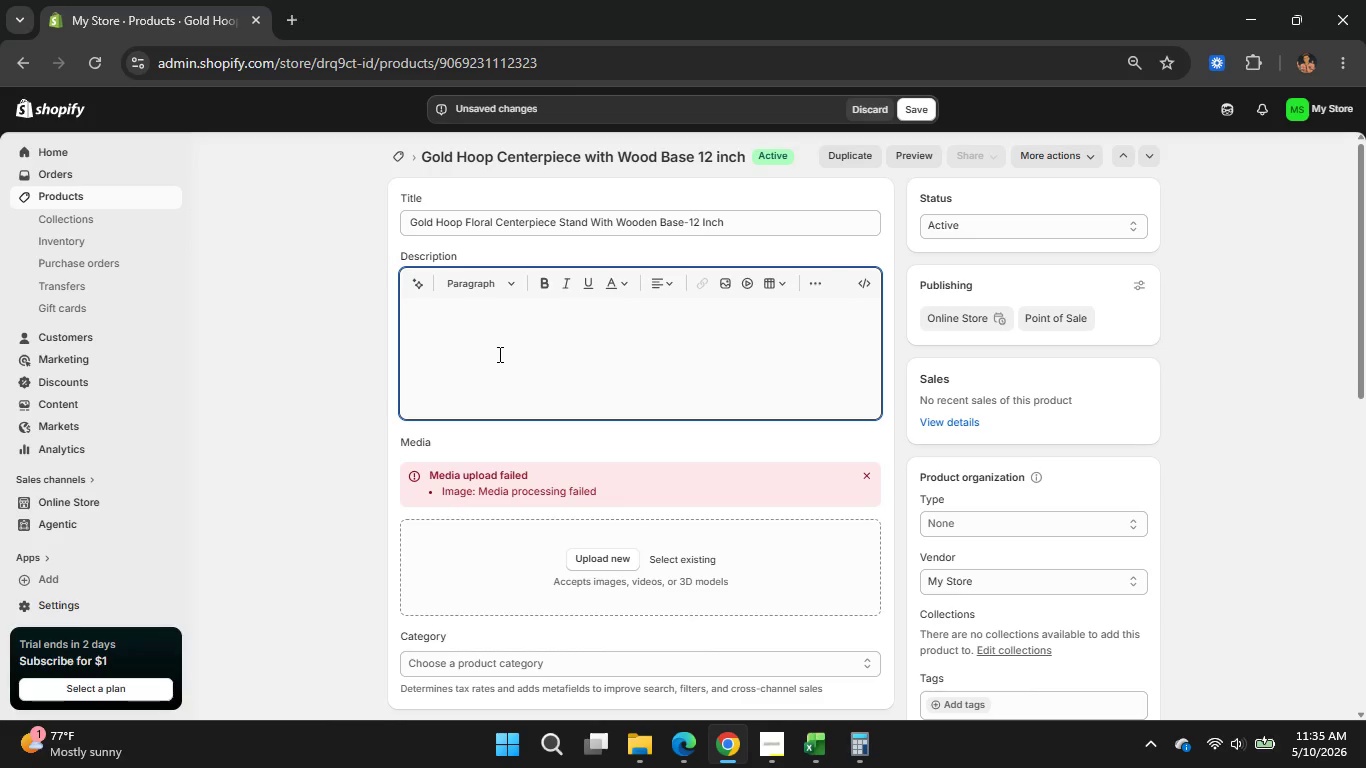 
wait(14.95)
 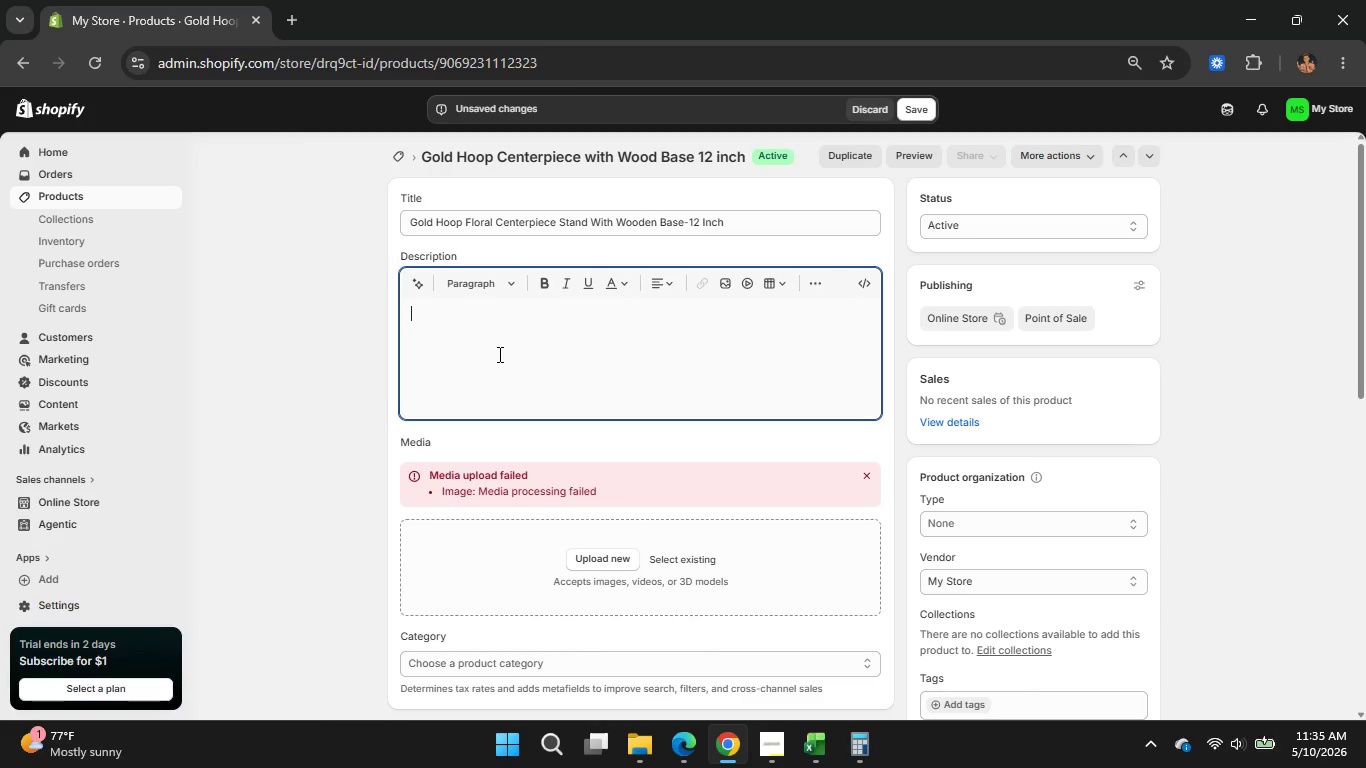 
type(Showcase floral arrangments )
 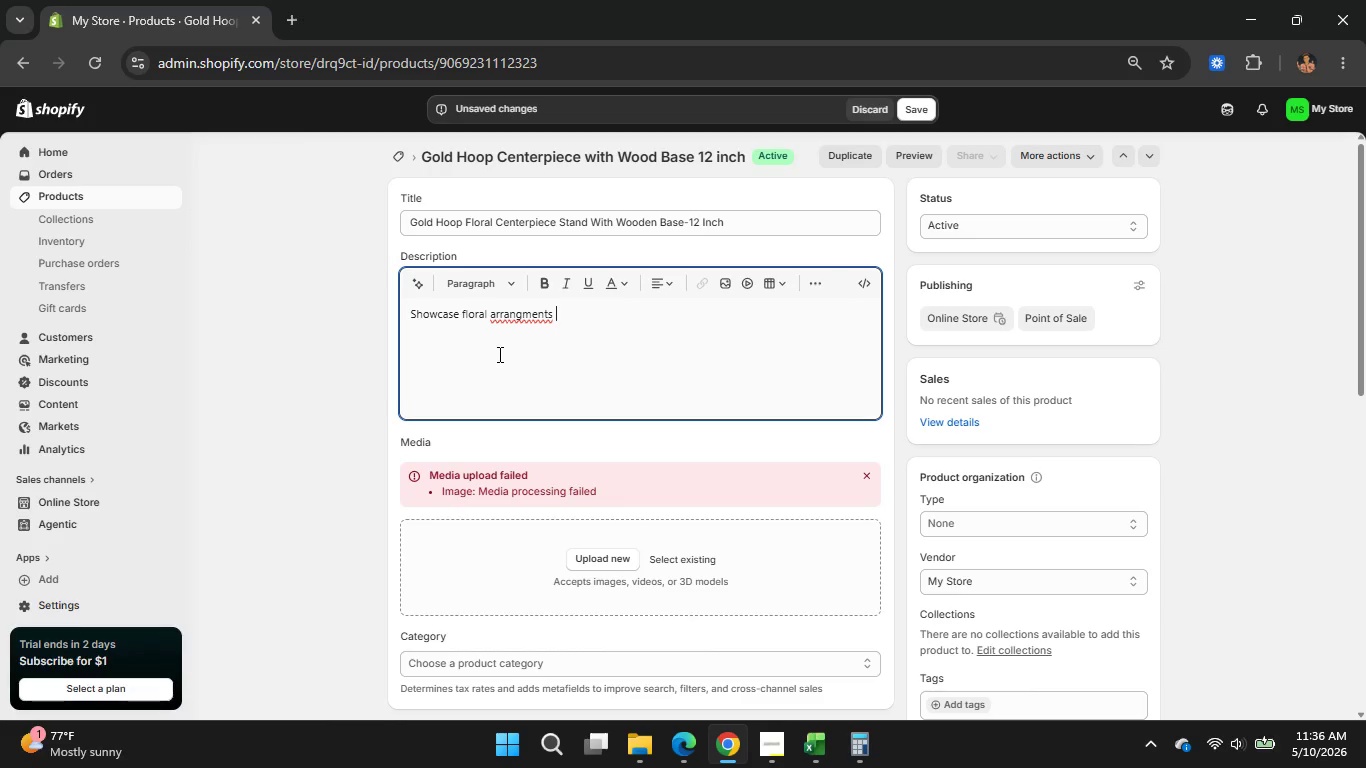 
type(beautifully with)
 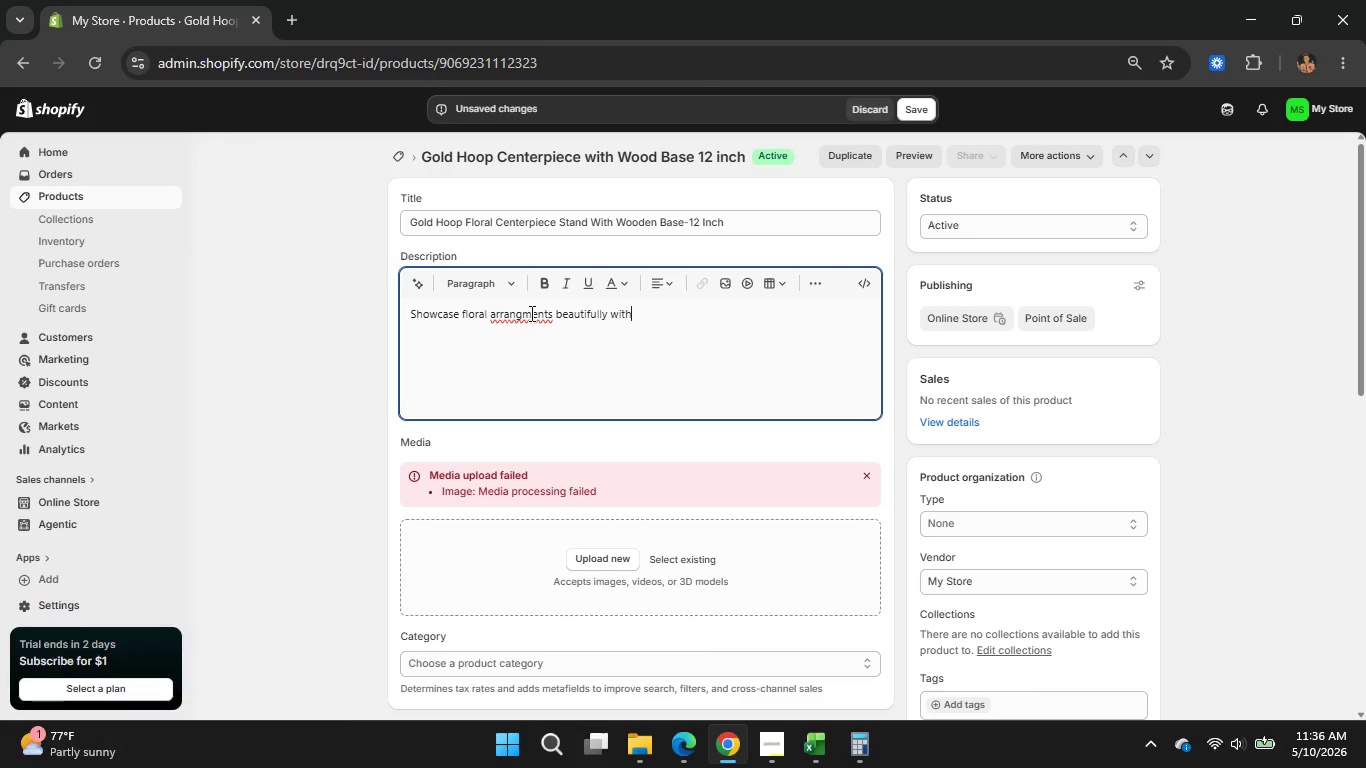 
double_click([530, 313])
 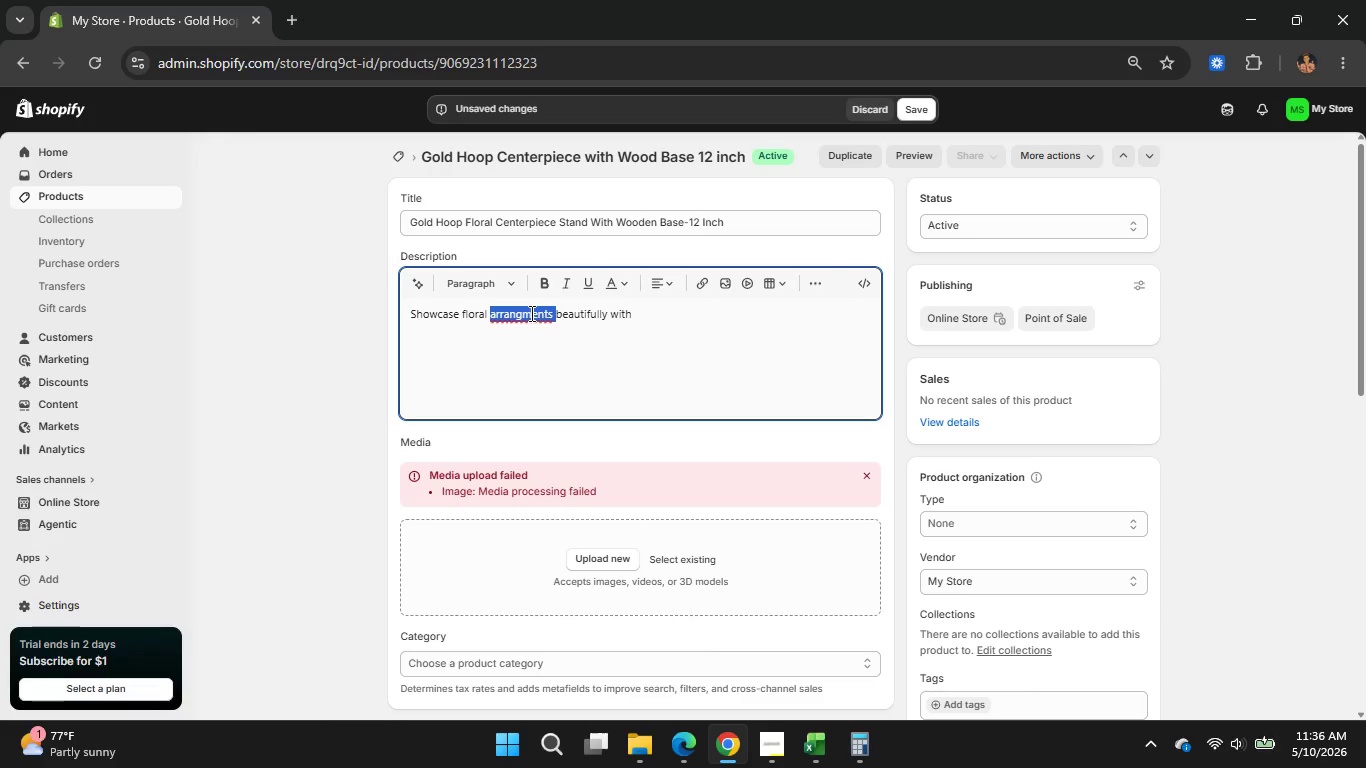 
right_click([530, 313])
 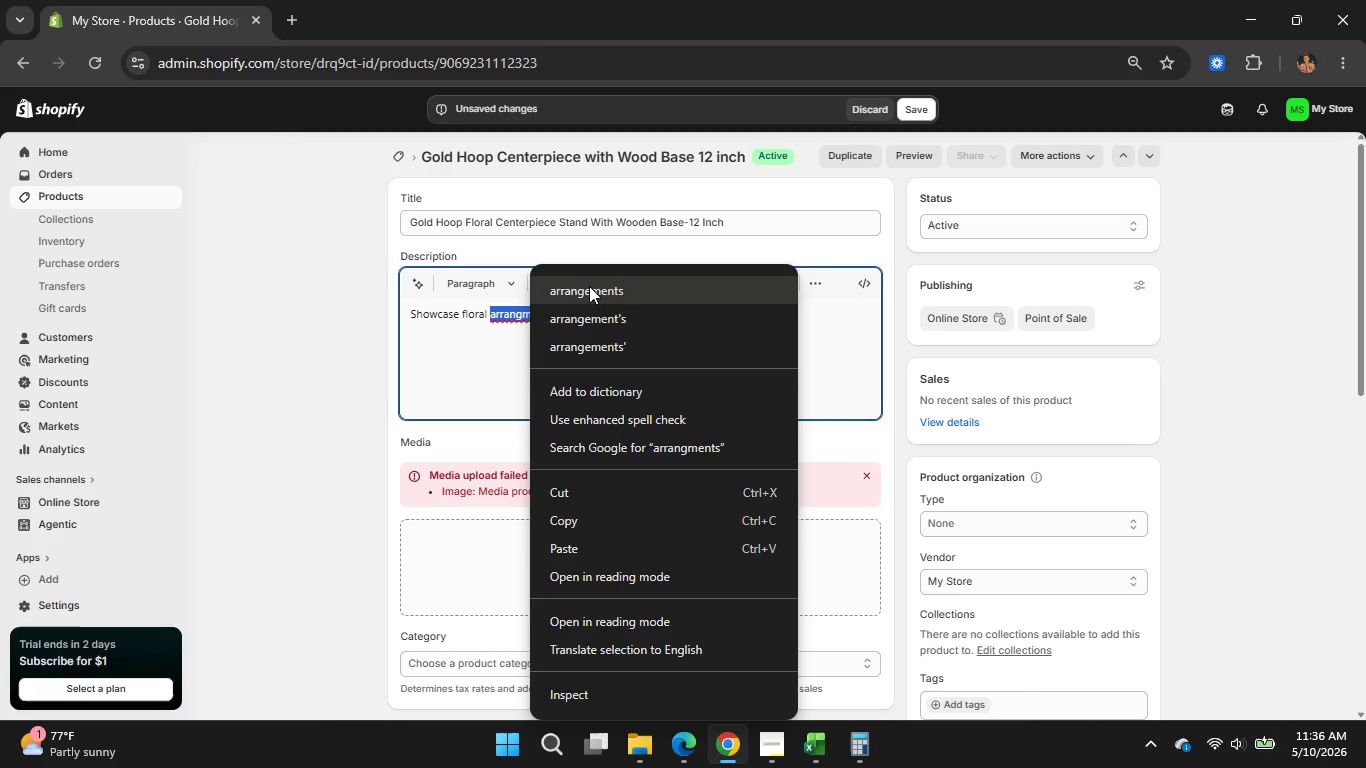 
left_click([589, 286])
 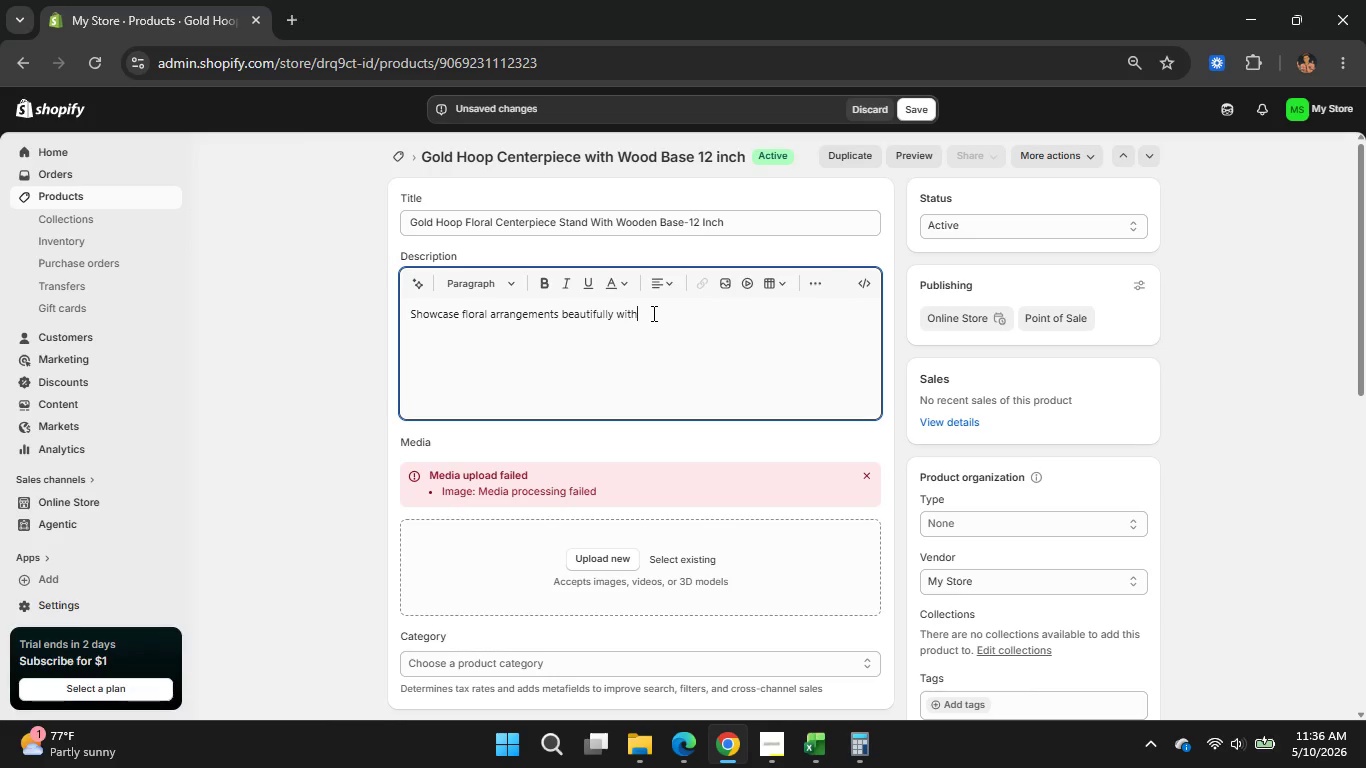 
left_click([652, 313])
 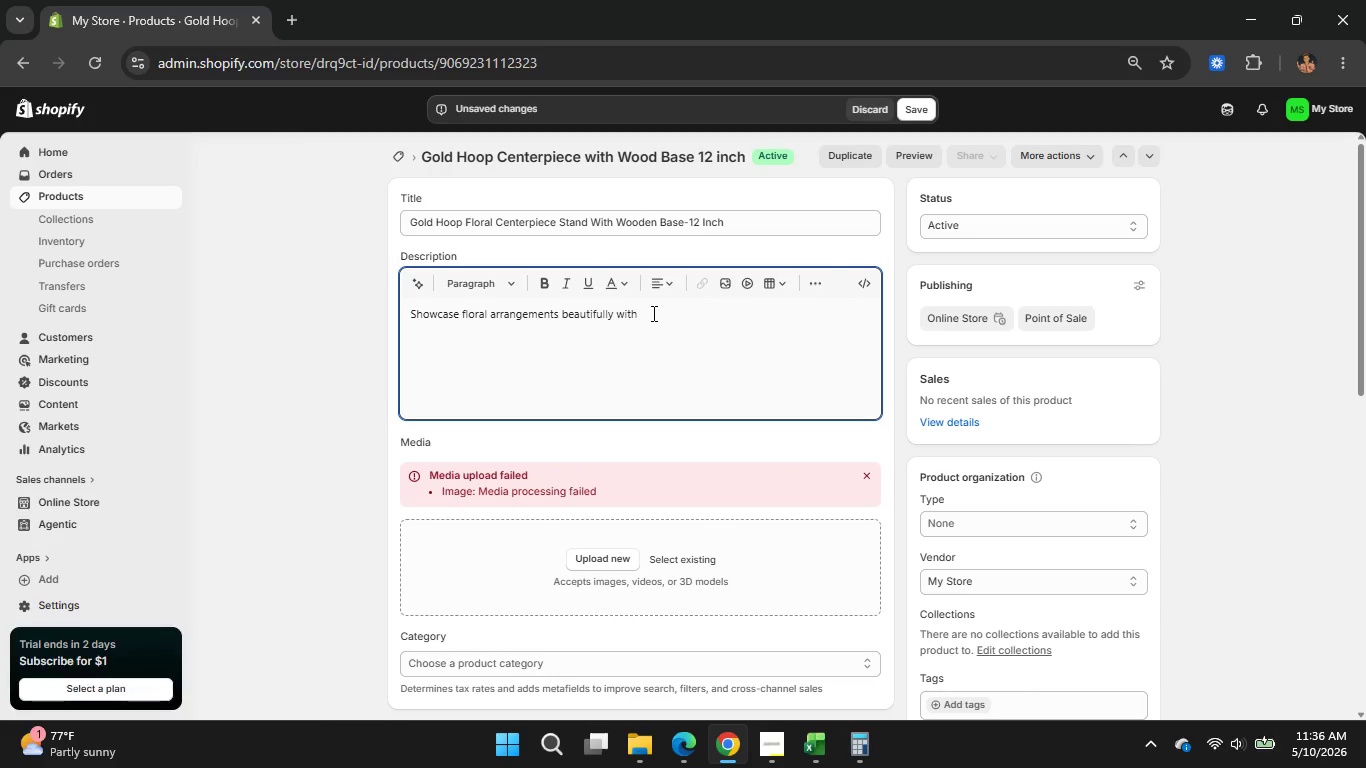 
key(Space)
 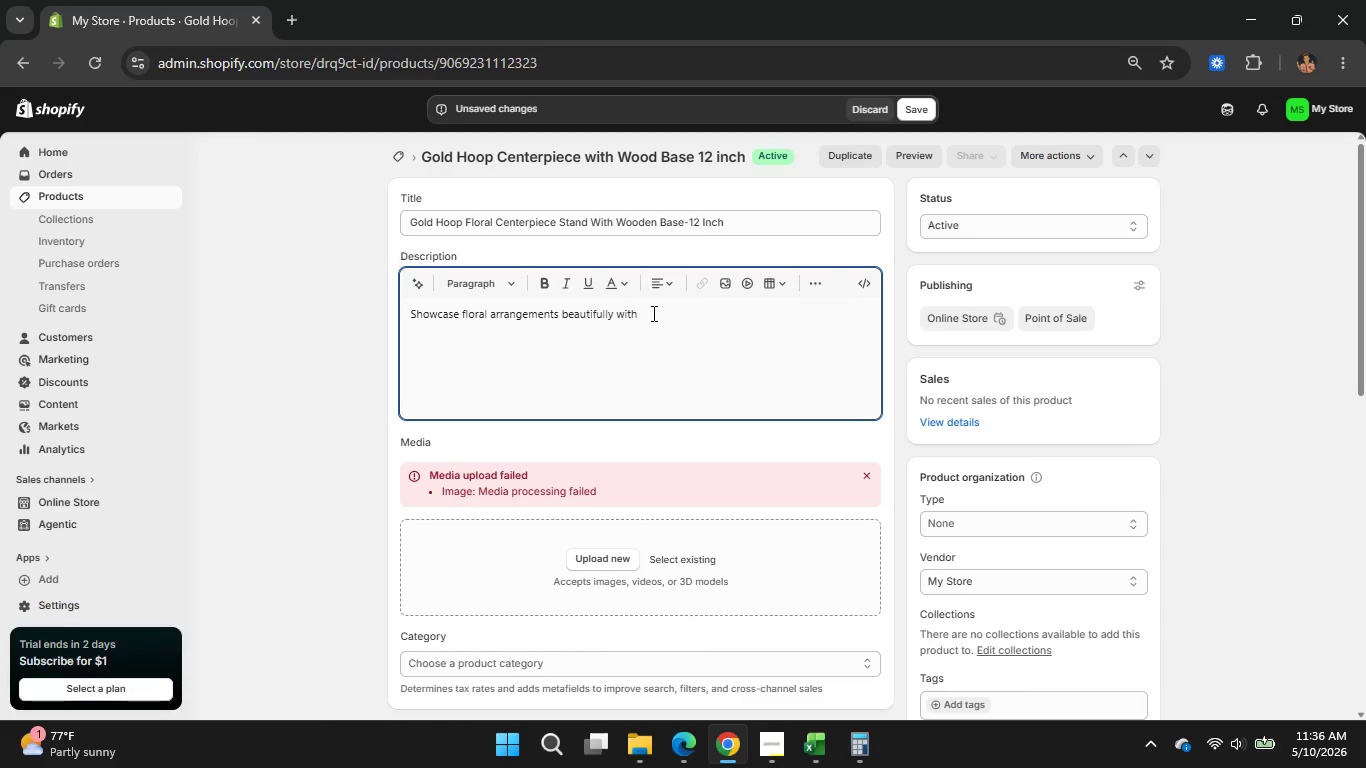 
type(this modern gold hoop centerpiece )
 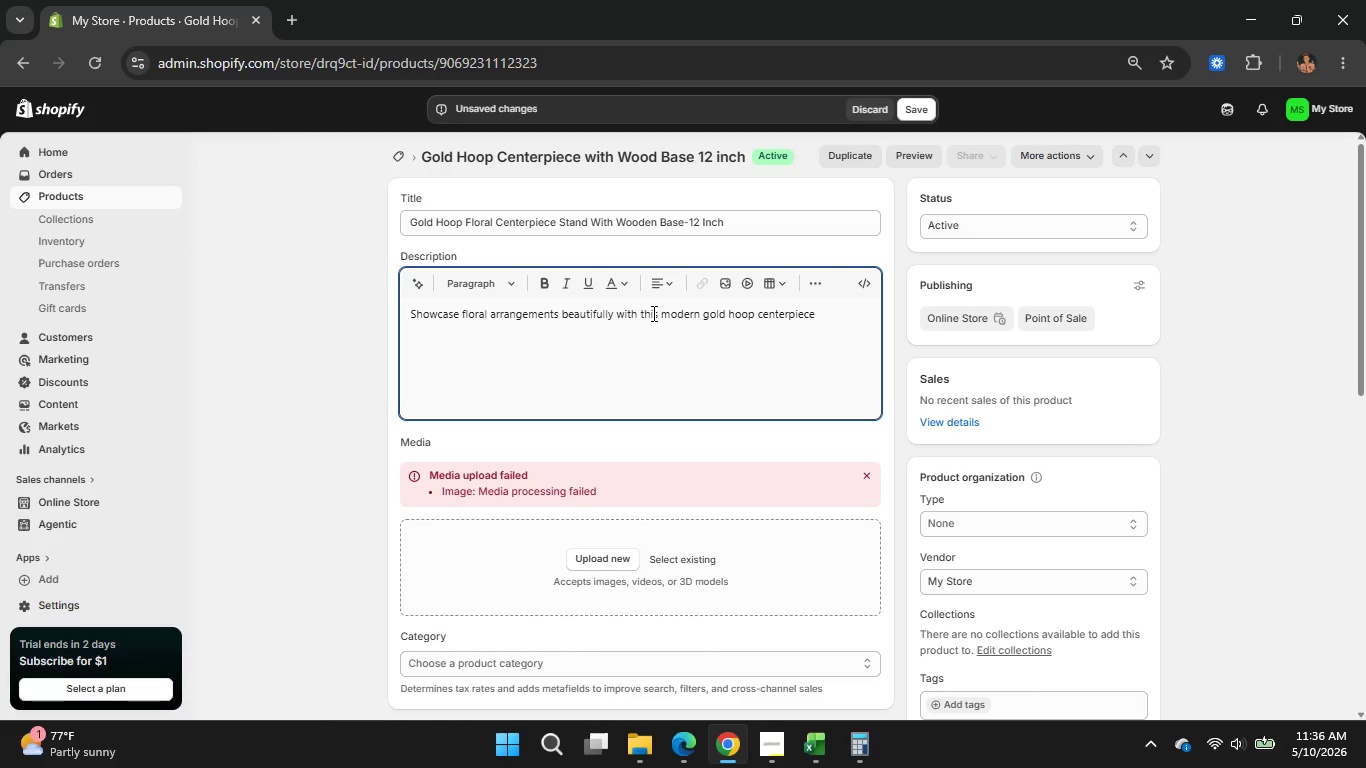 
wait(7.89)
 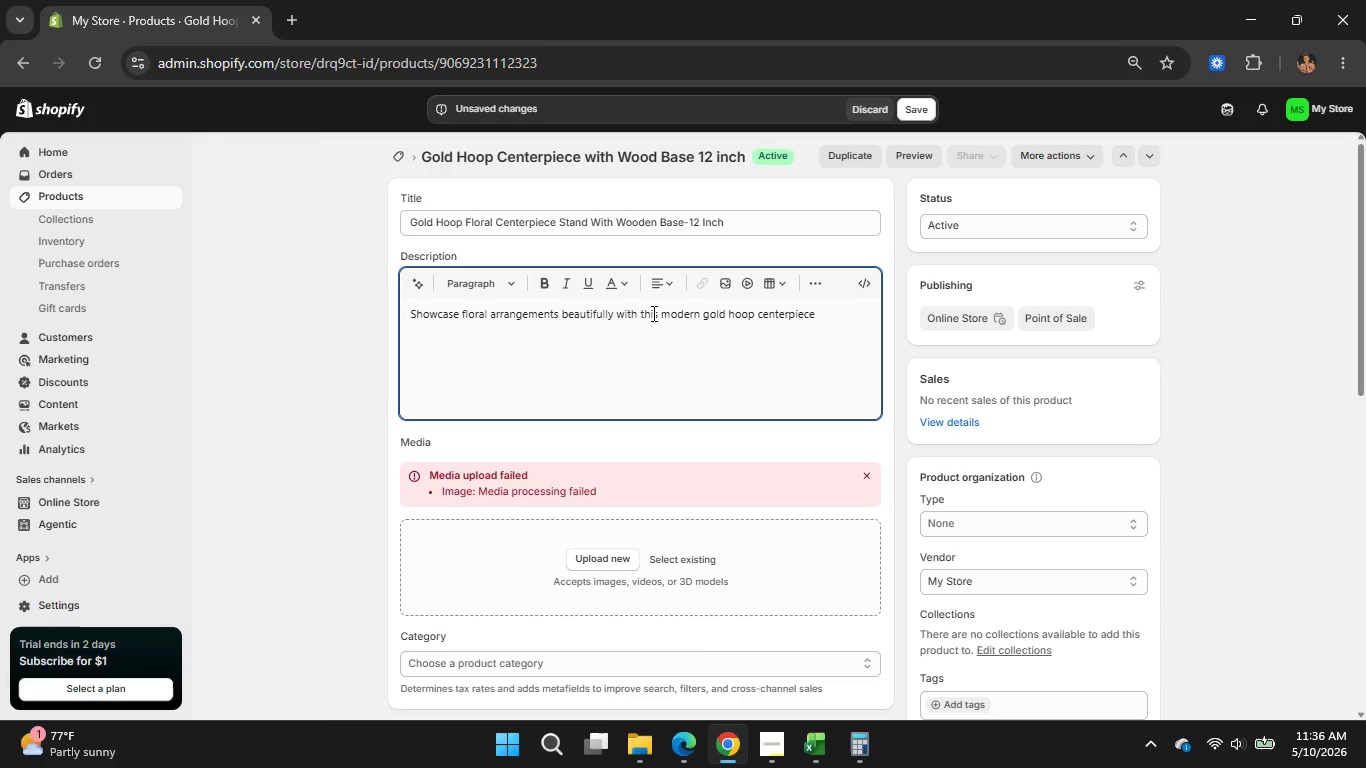 
type(featuring a natural wooden base )
 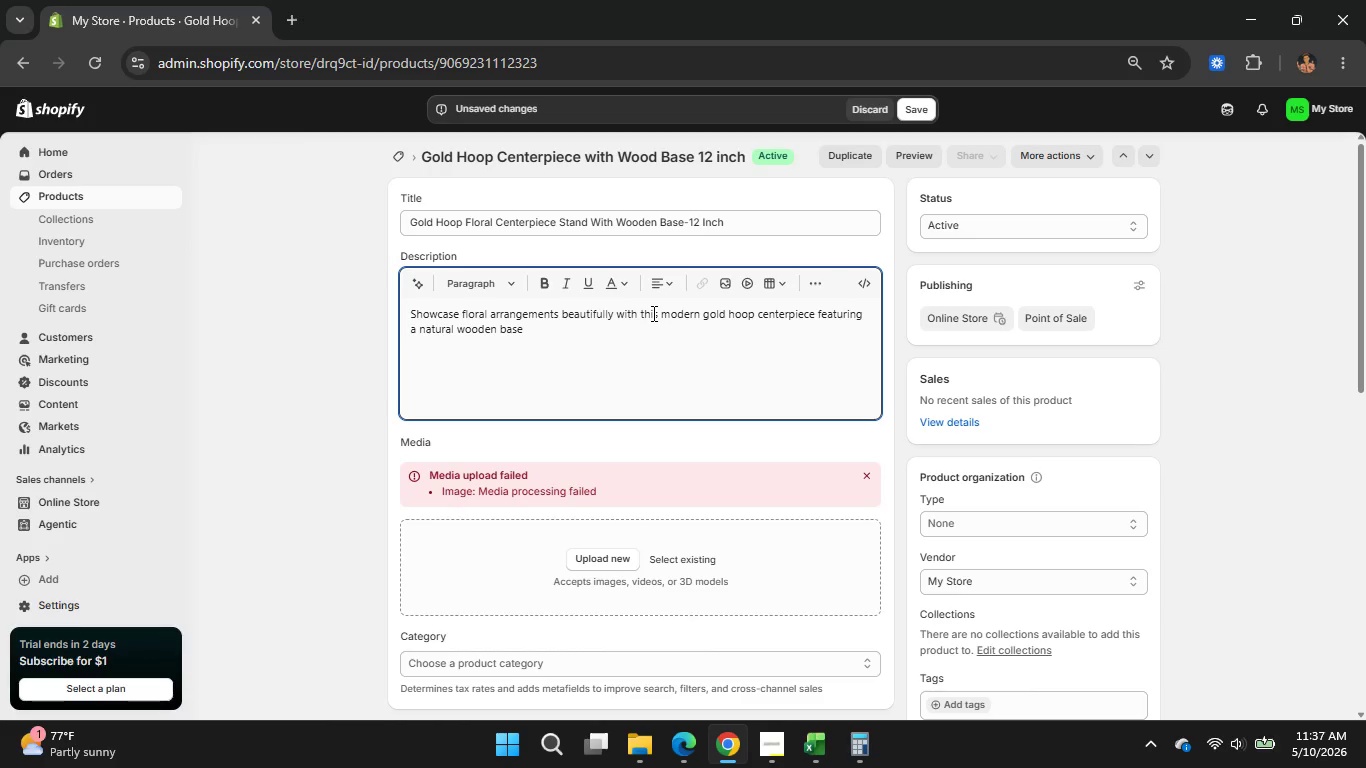 
left_click([652, 313])
 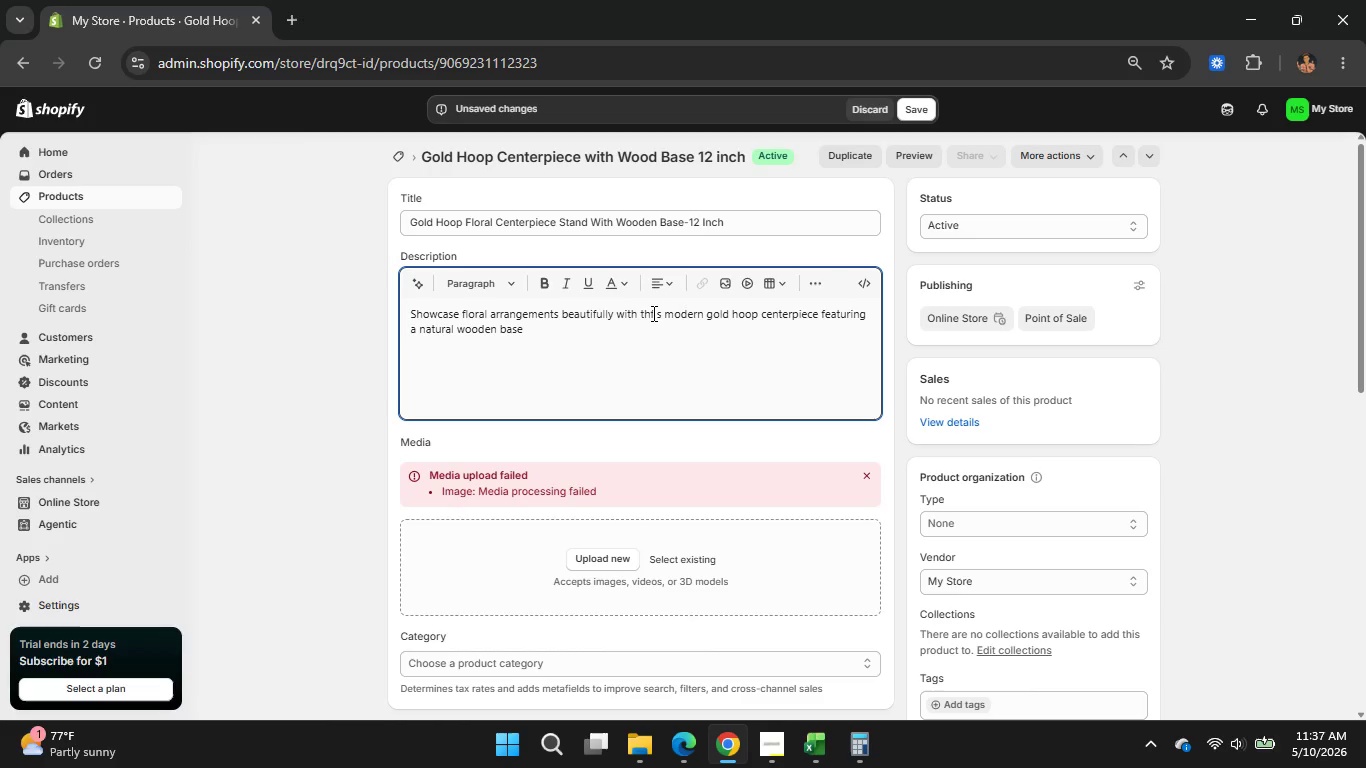 
type(for )
 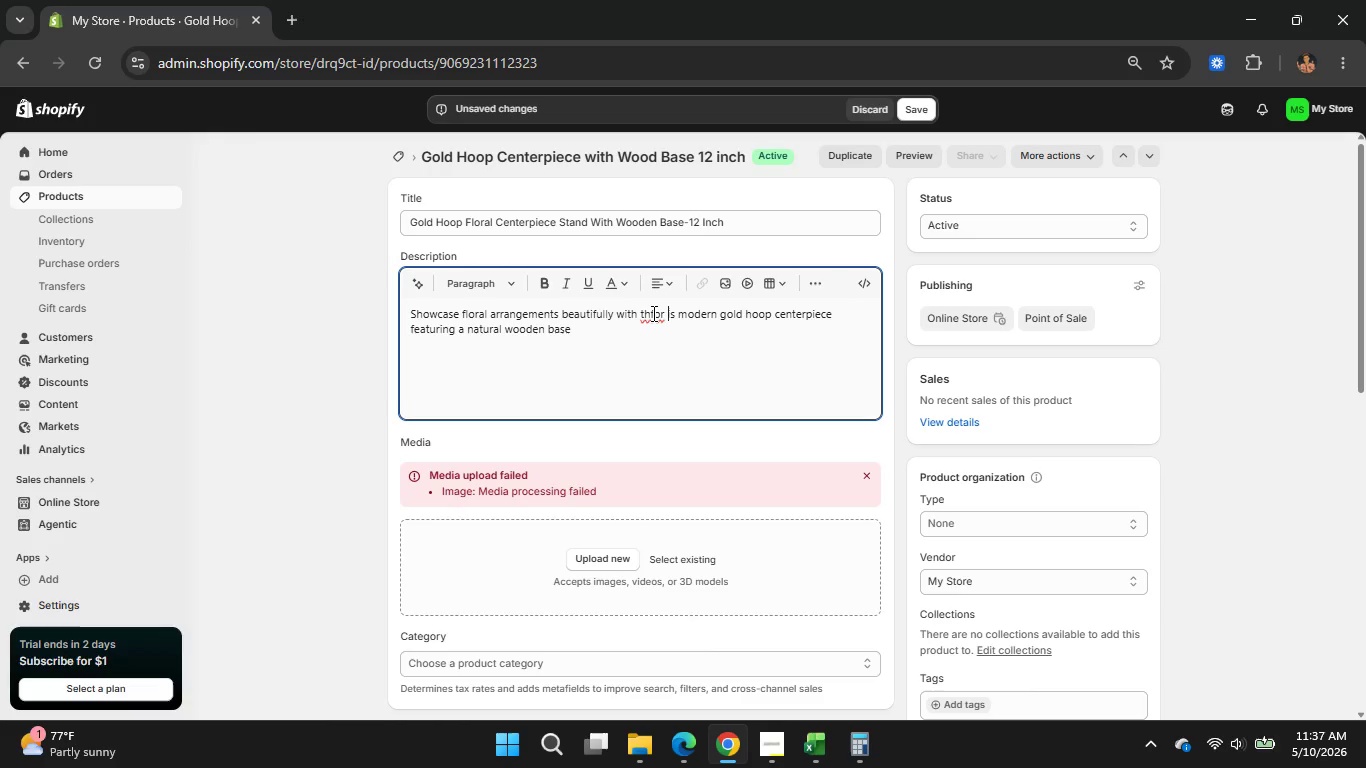 
hold_key(key=ShiftLeft, duration=0.72)
 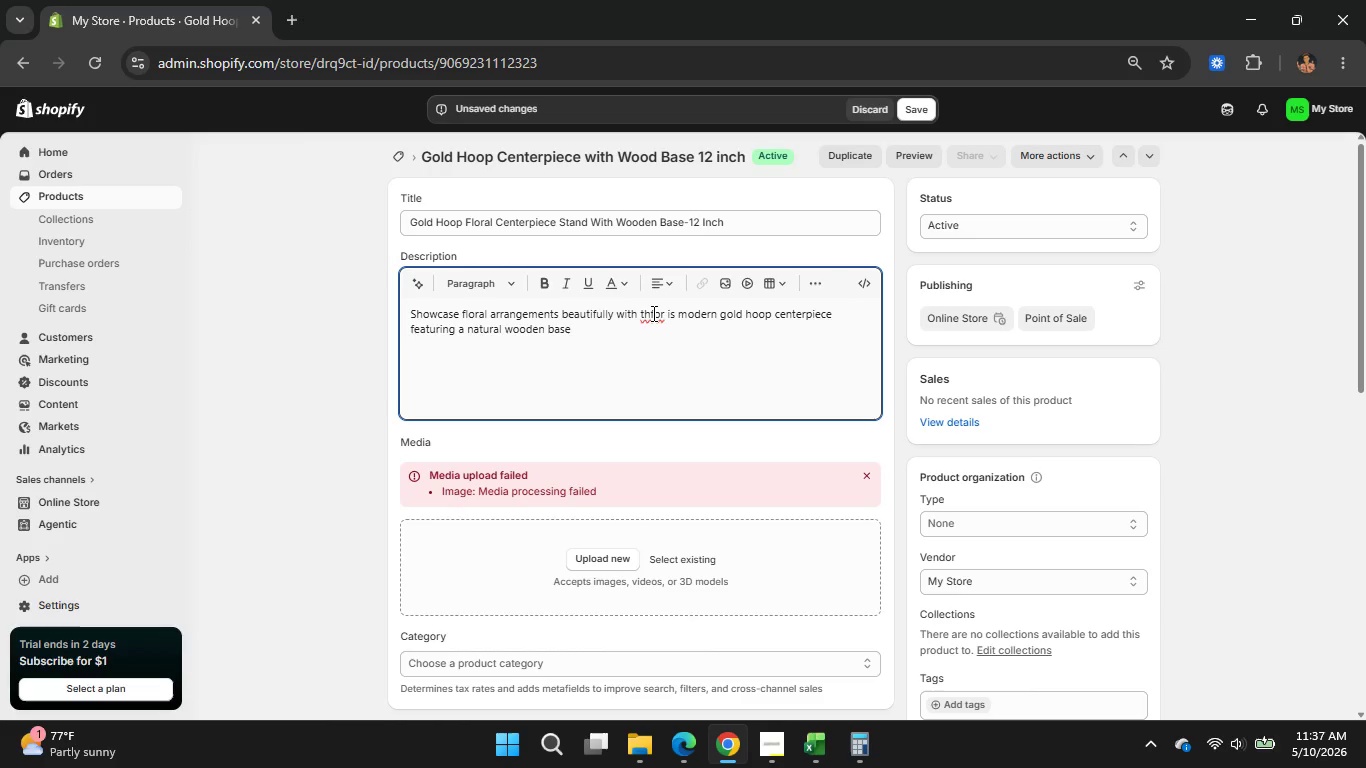 
key(Control+X)
 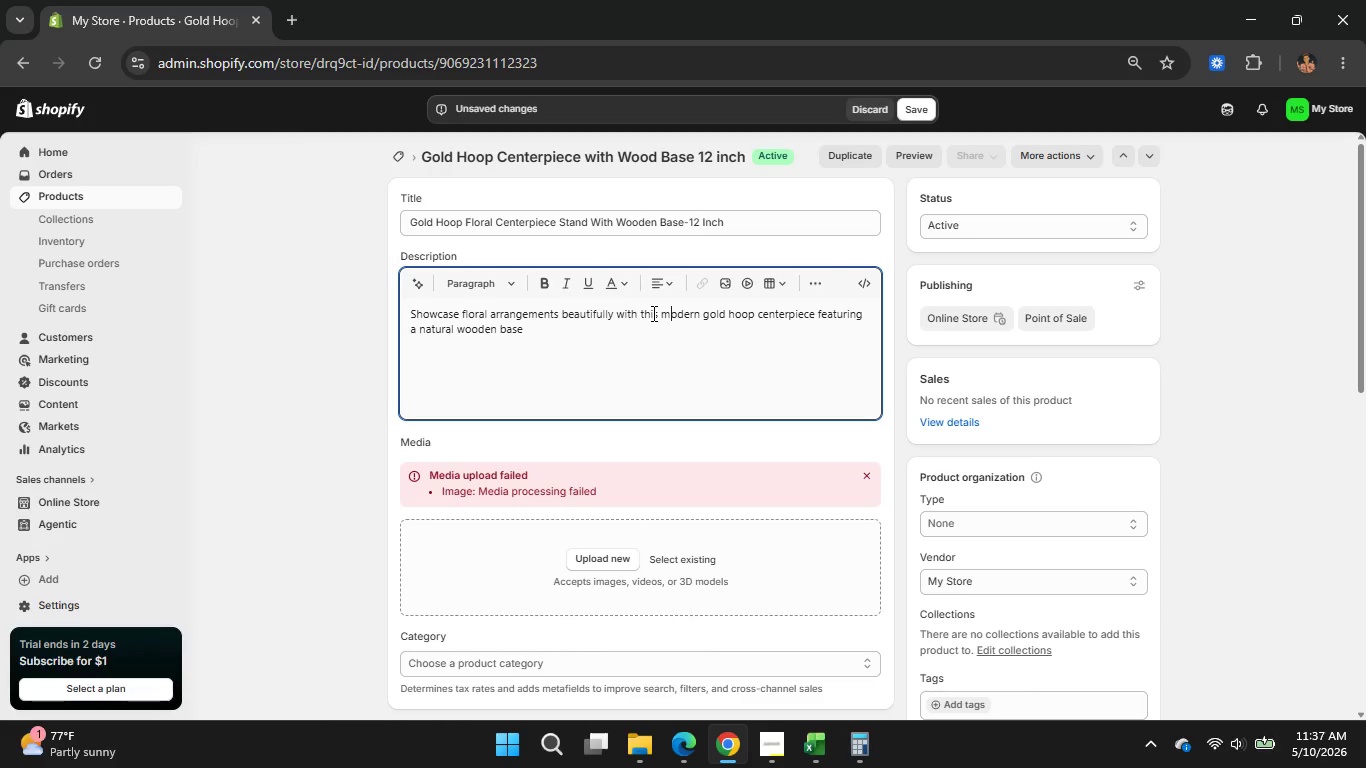 
key(Control+Z)
 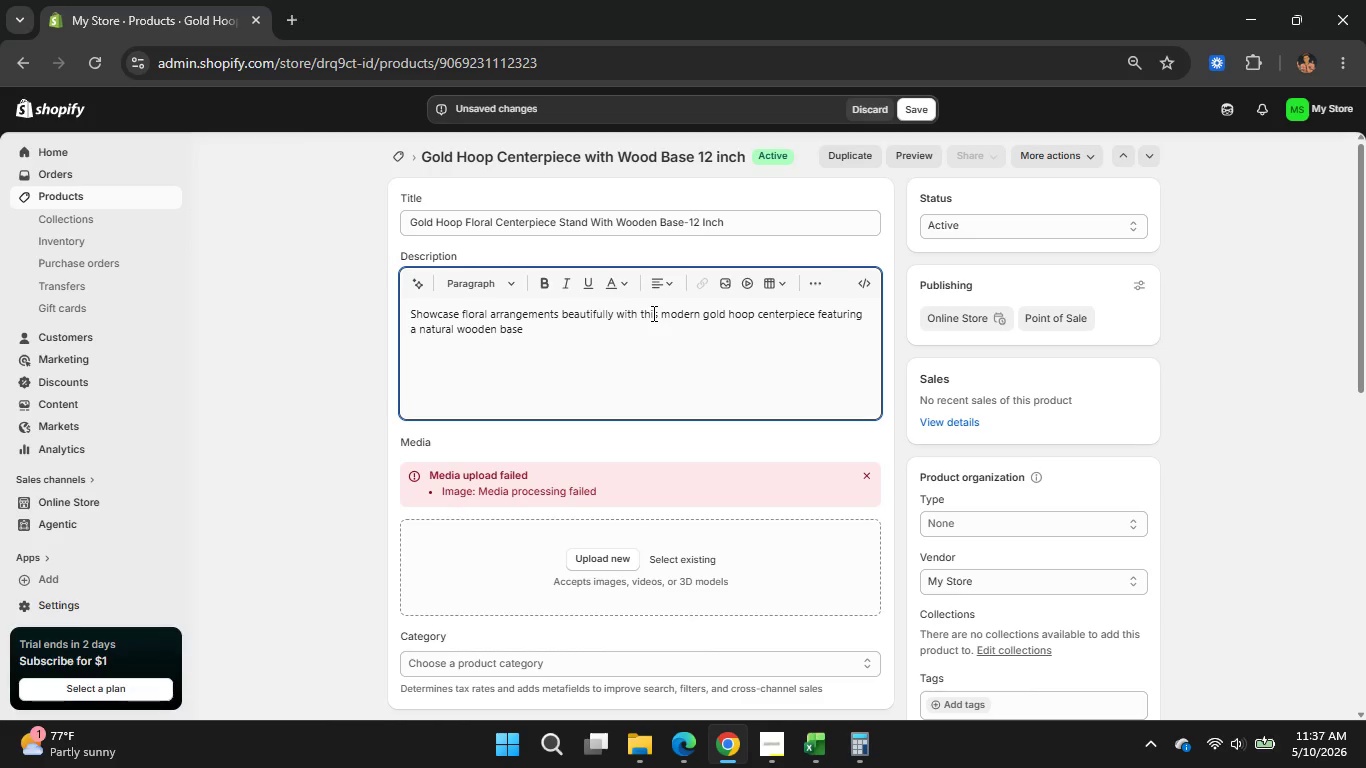 
left_click([573, 323])
 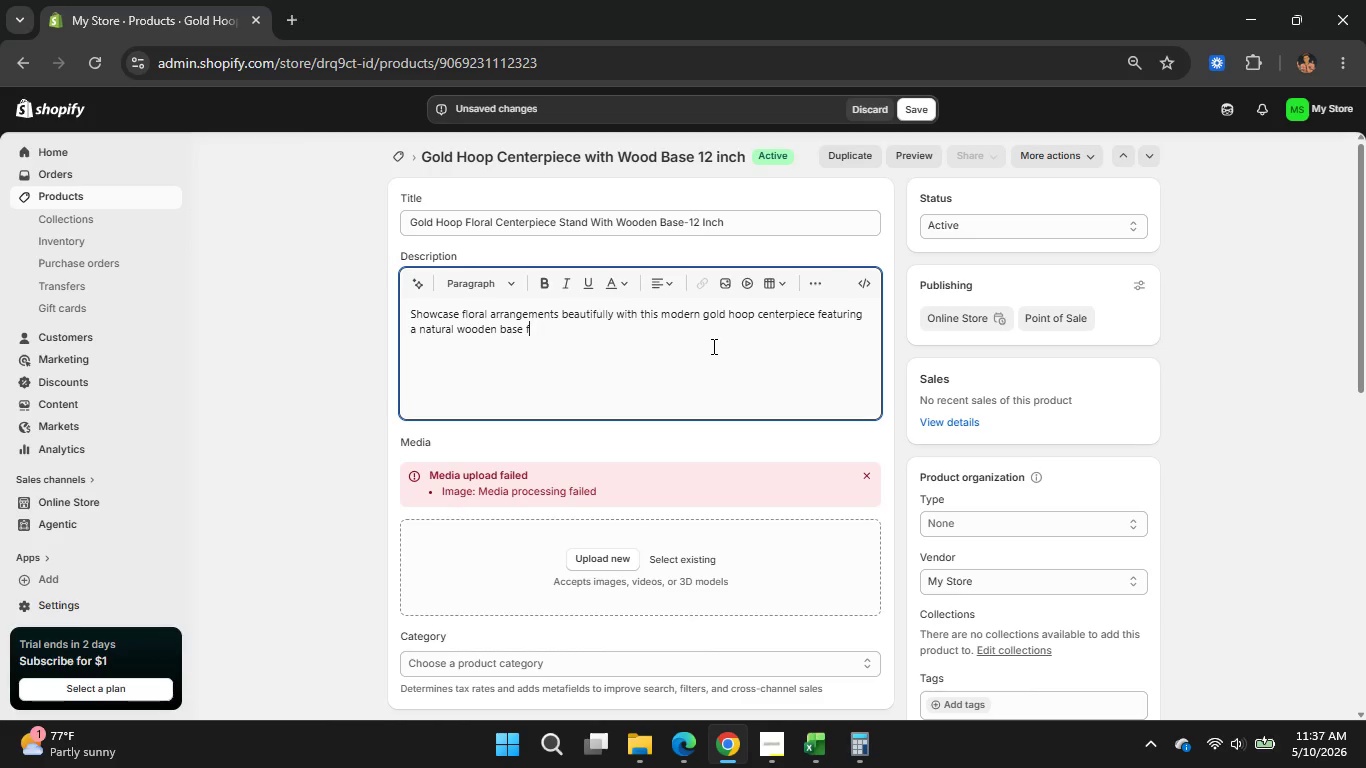 
type(for )
 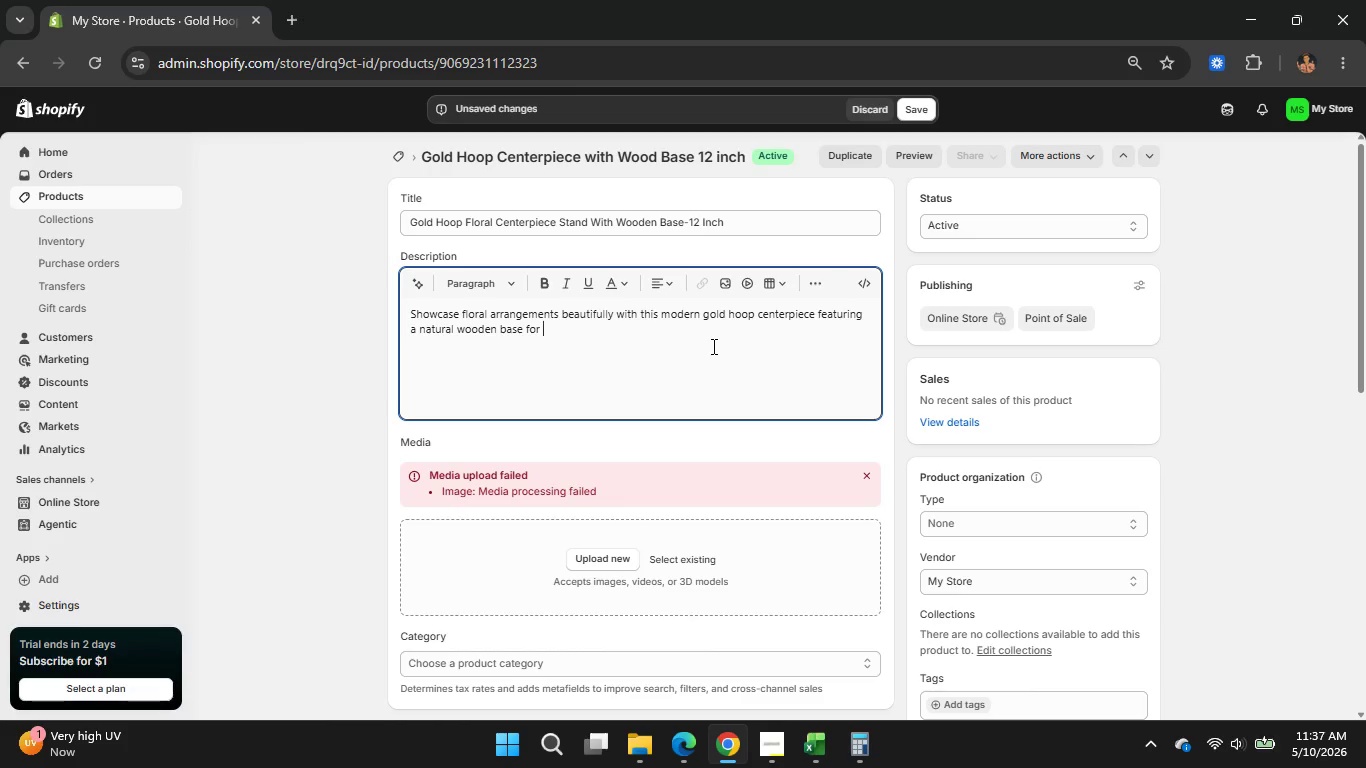 
wait(7.55)
 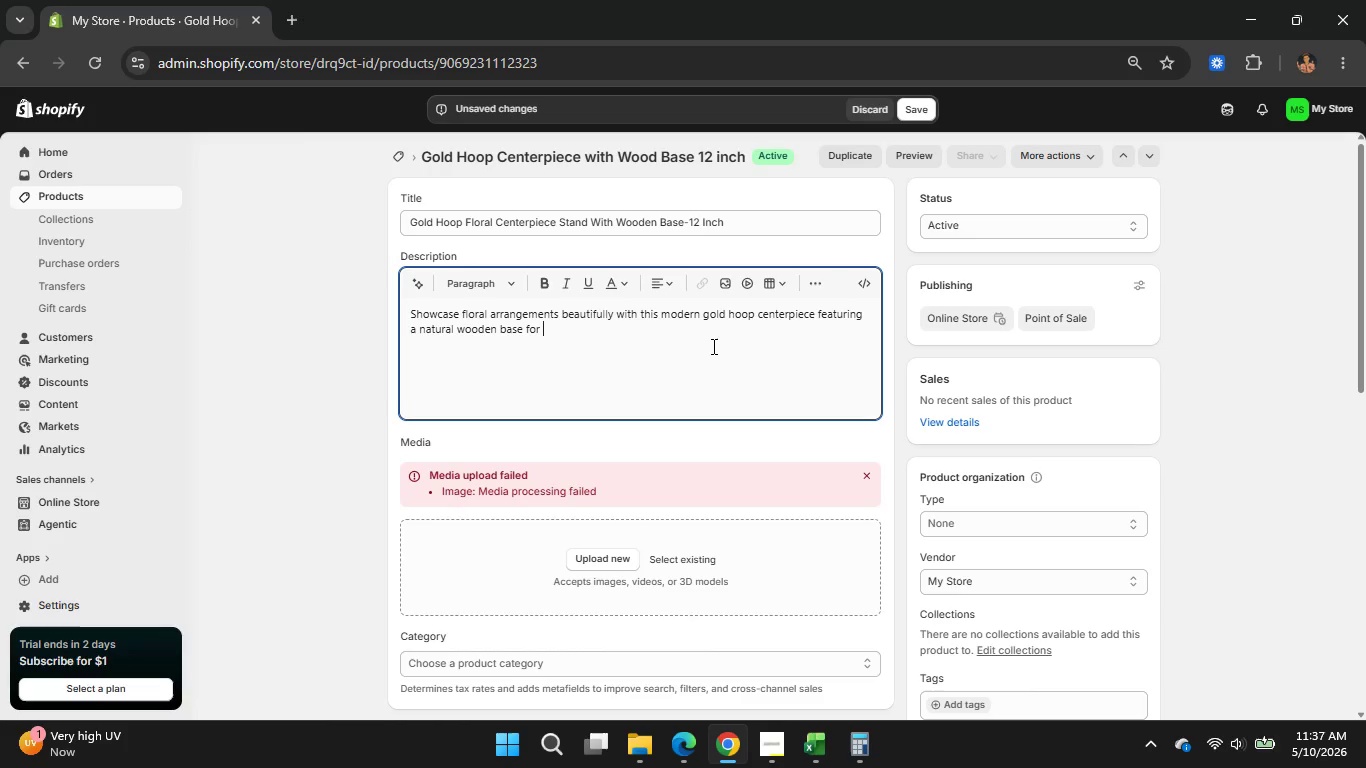 
type(added stablity.)
 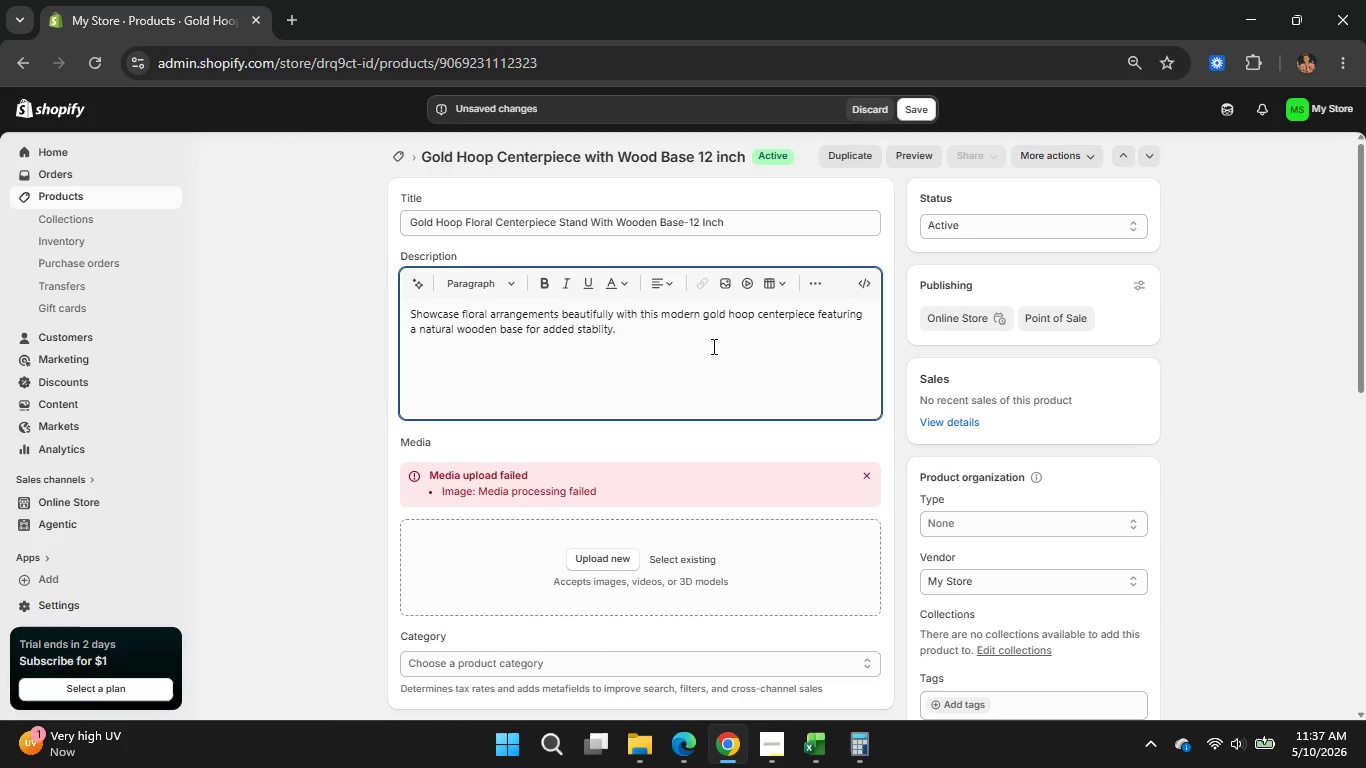 
key(Enter)
 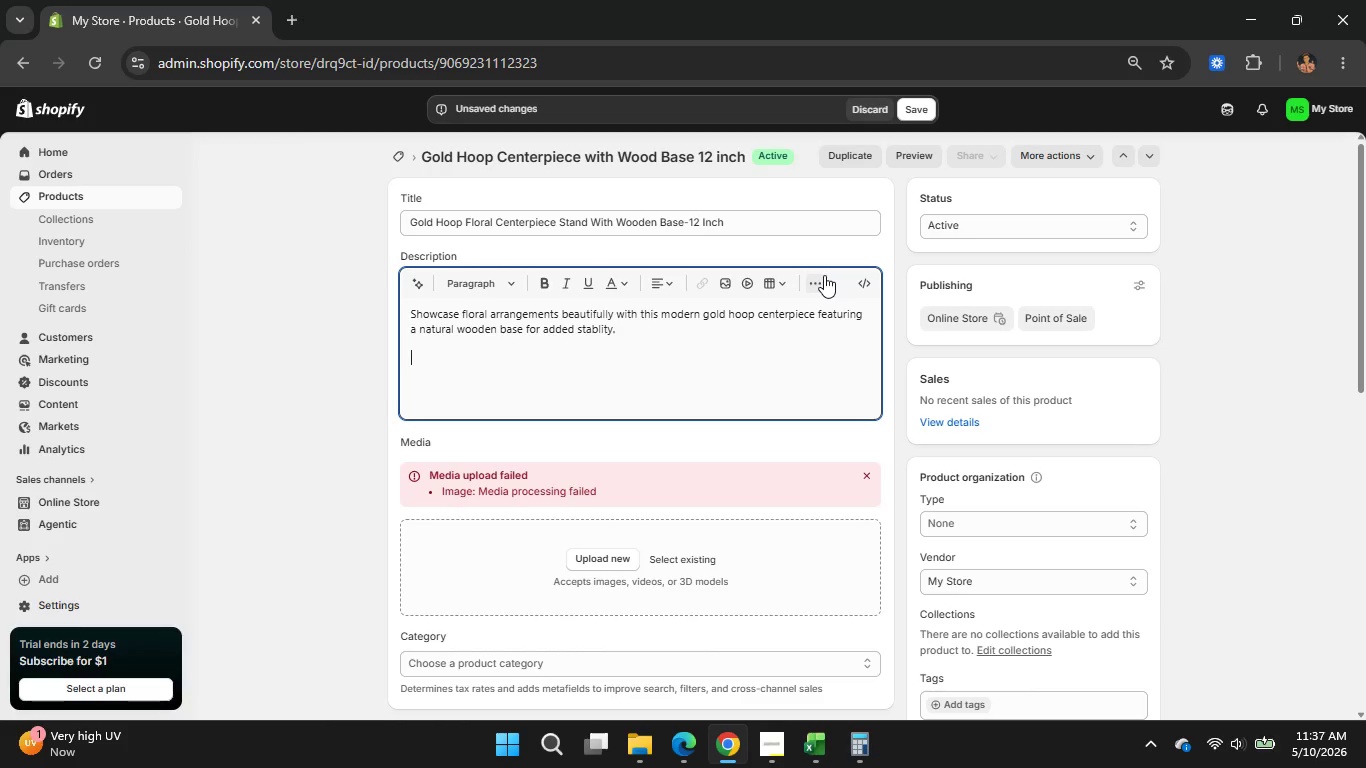 
left_click([824, 275])
 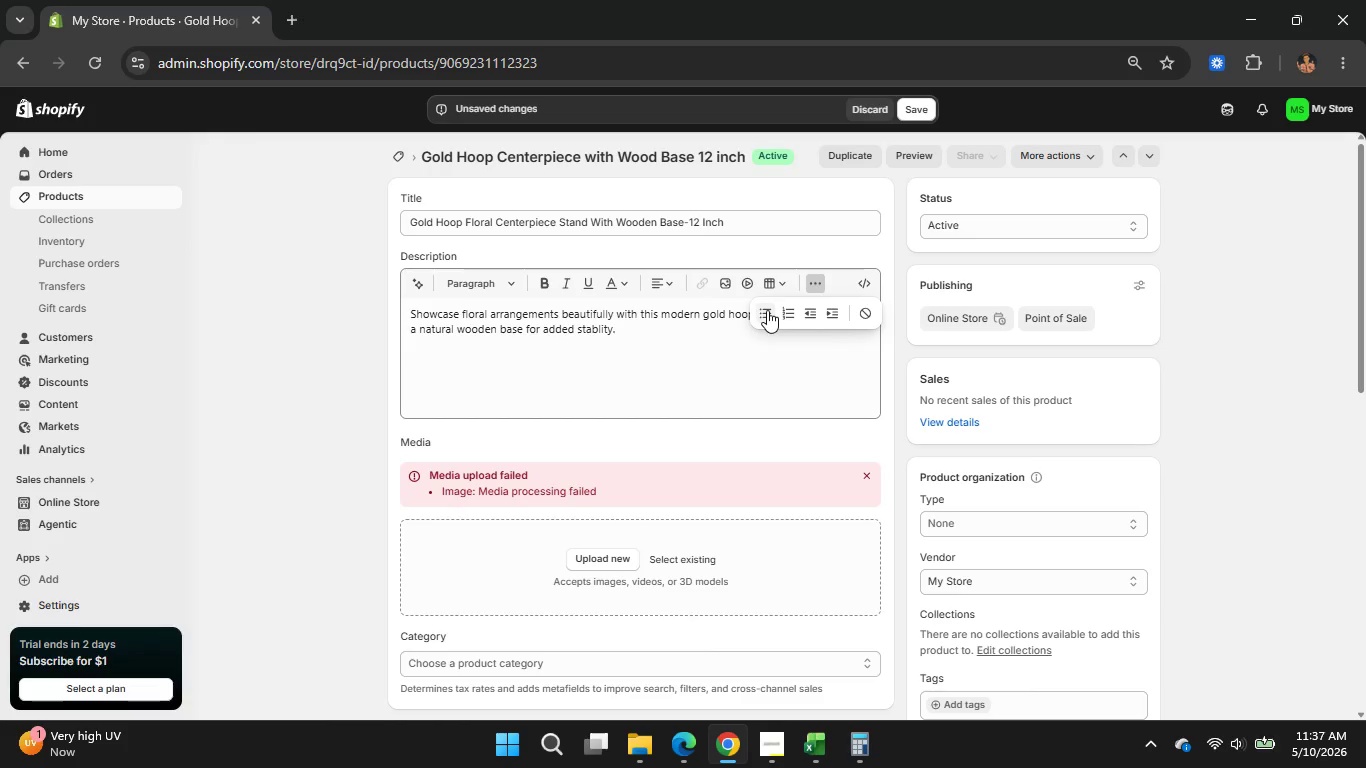 
left_click([767, 310])
 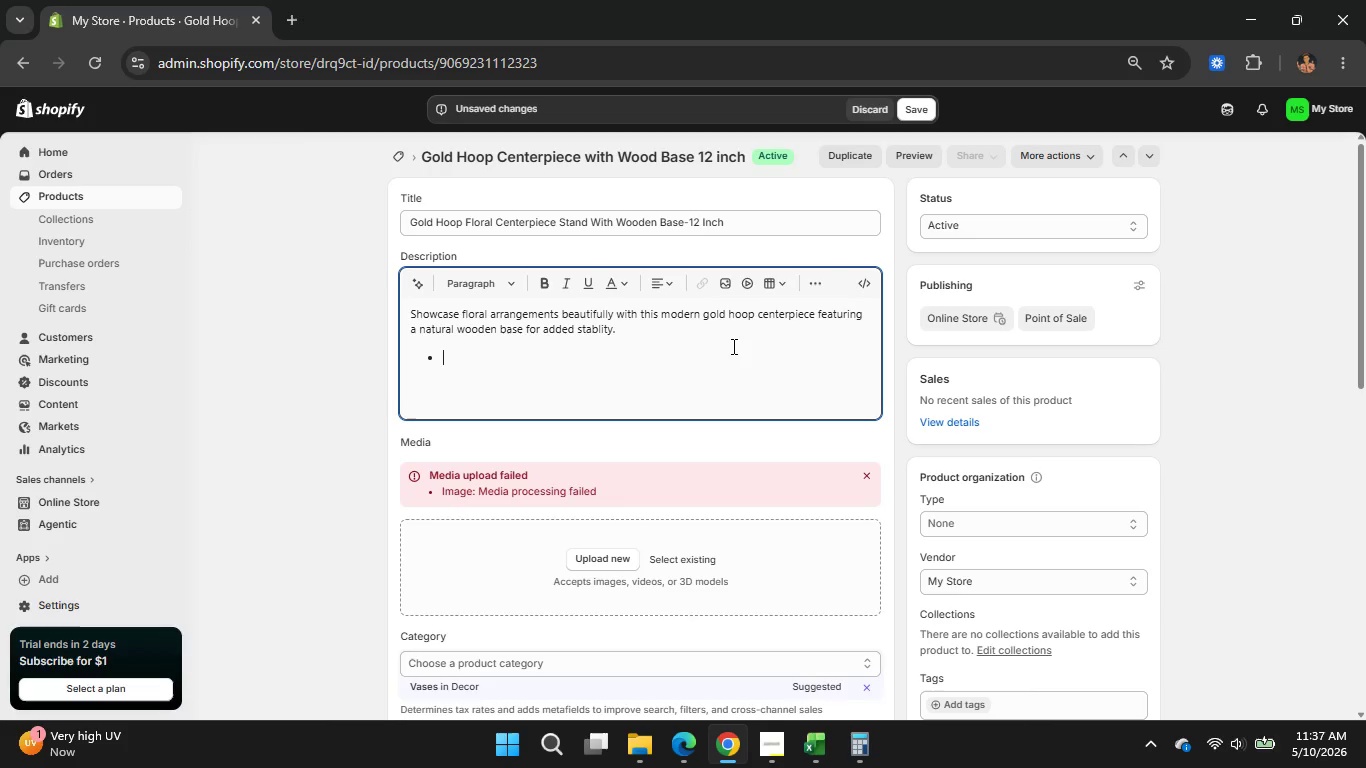 
wait(6.69)
 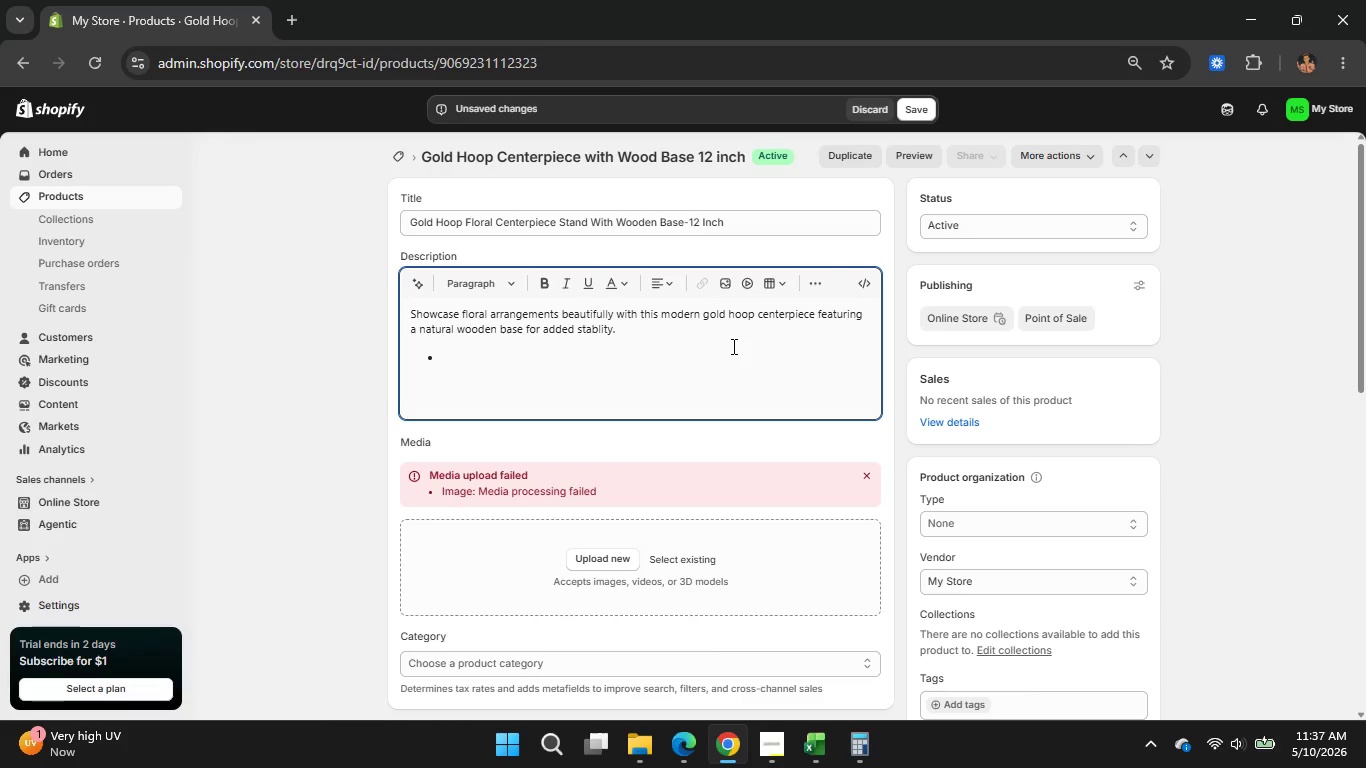 
type(Ell)
key(Backspace)
type(egant rounf)
 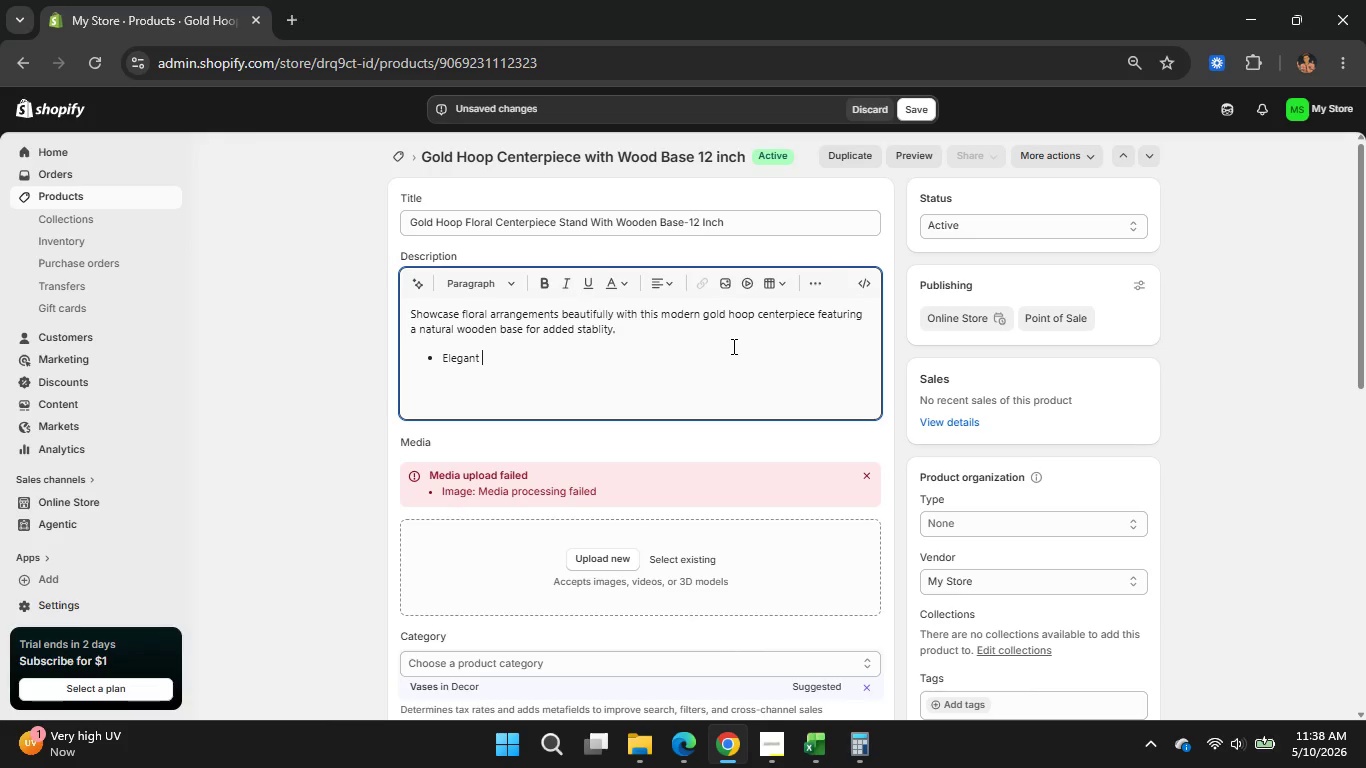 
left_click([732, 346])
 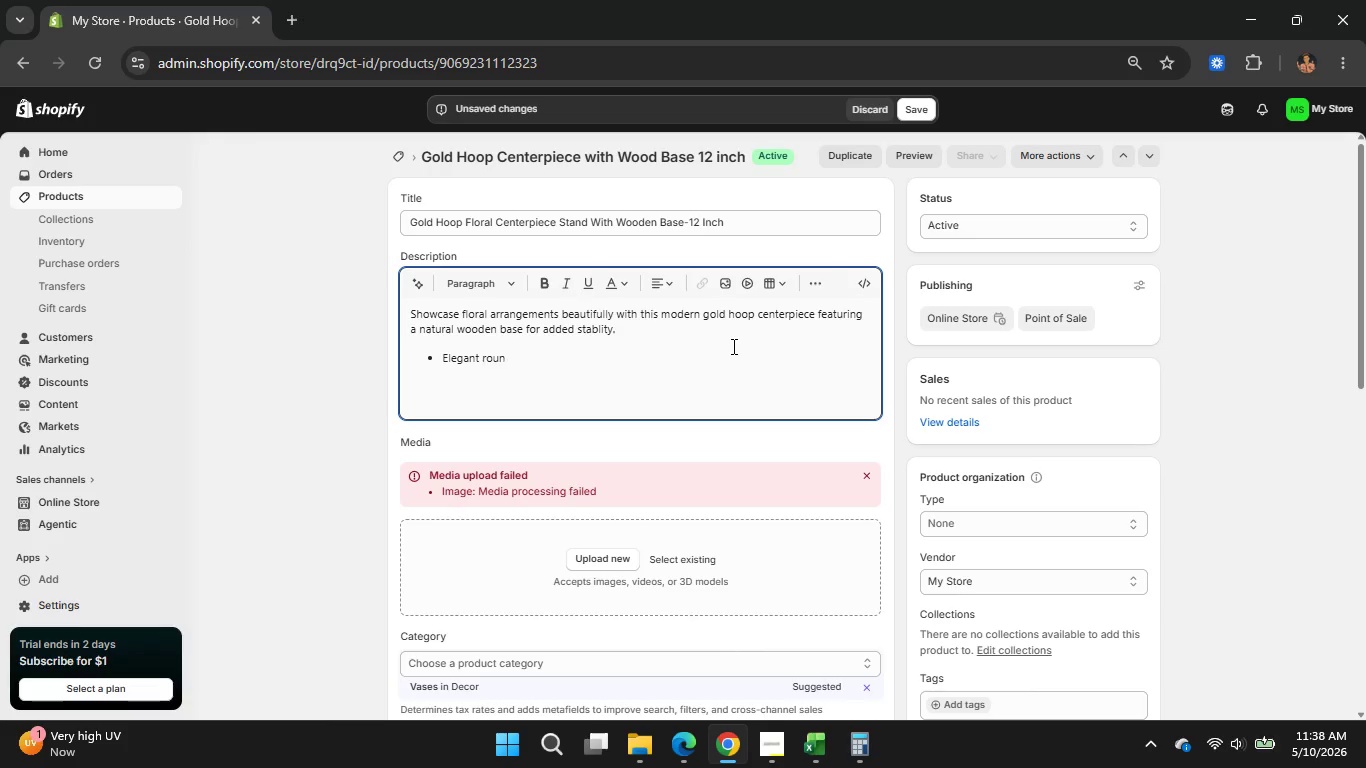 
key(Backspace)
type(d hoop )
 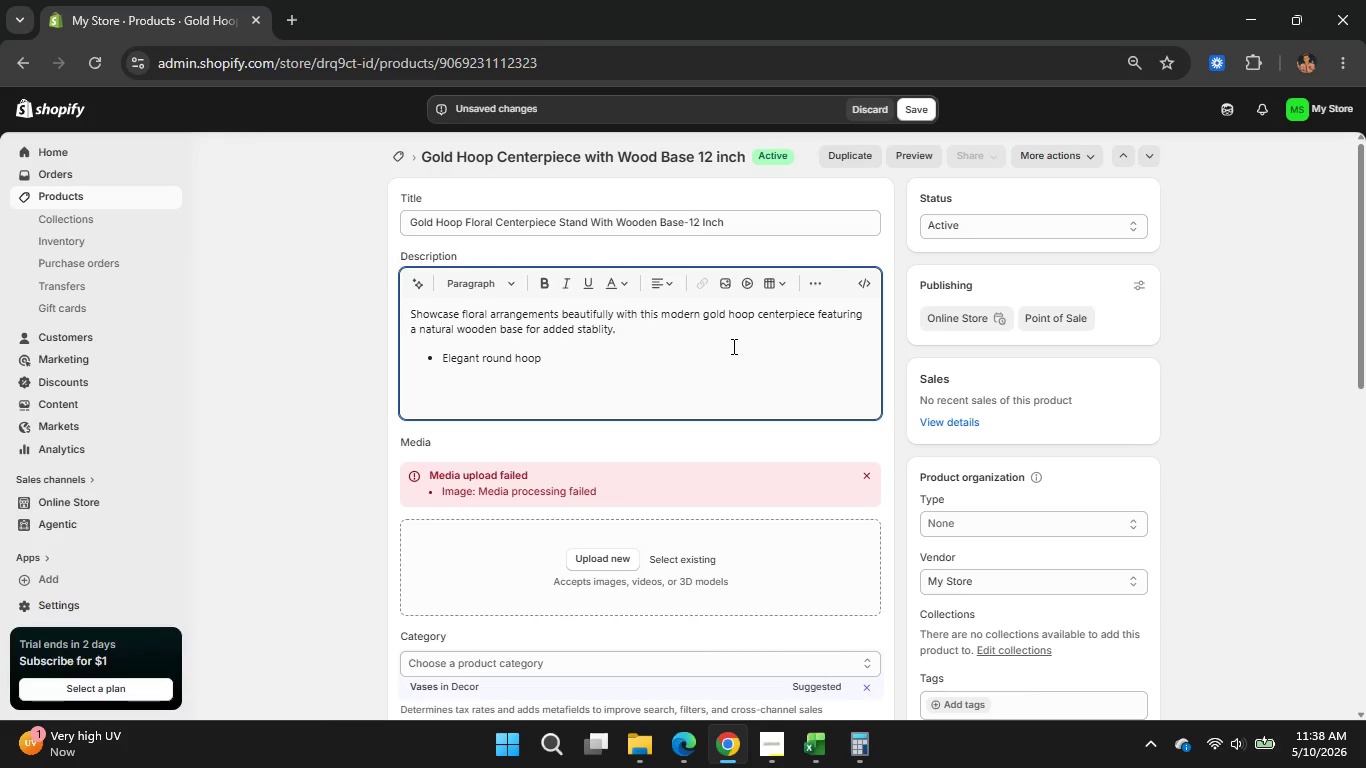 
type(centerpiece design )
 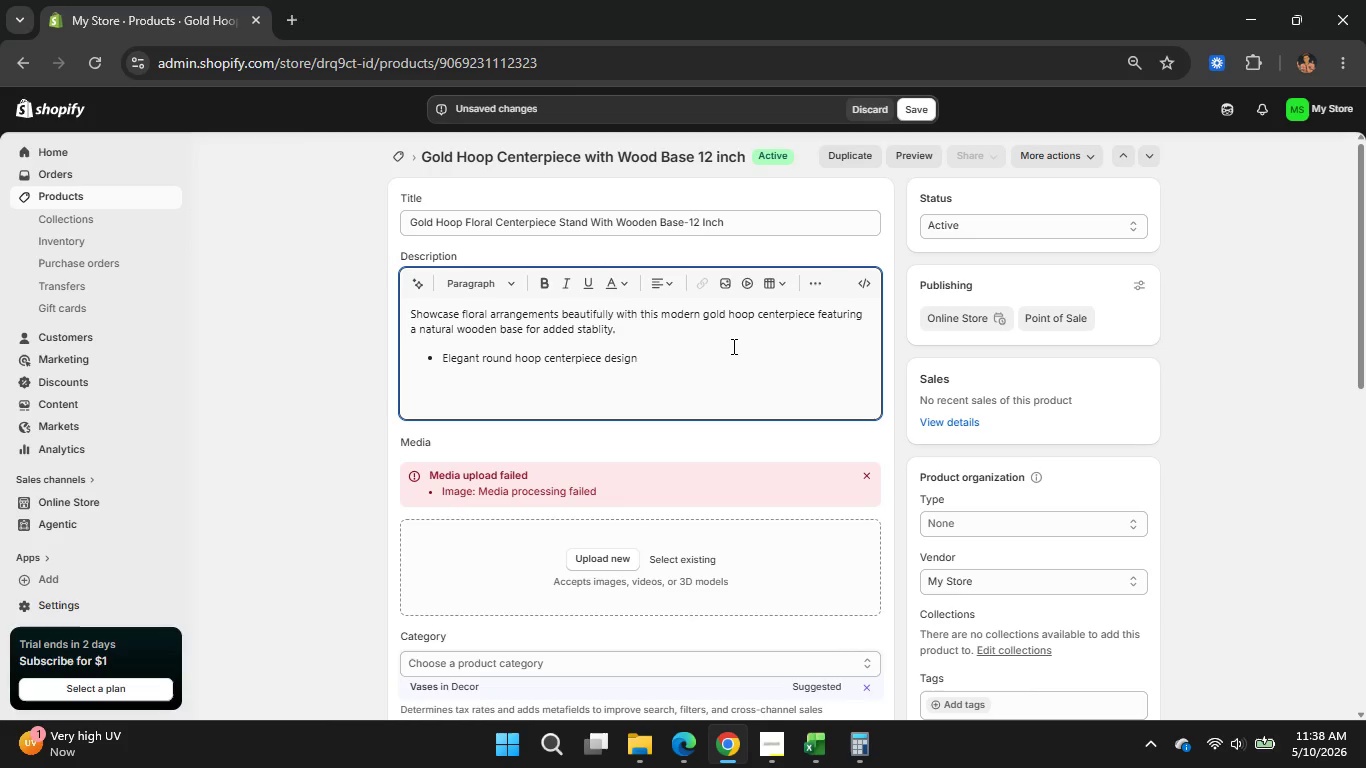 
wait(5.81)
 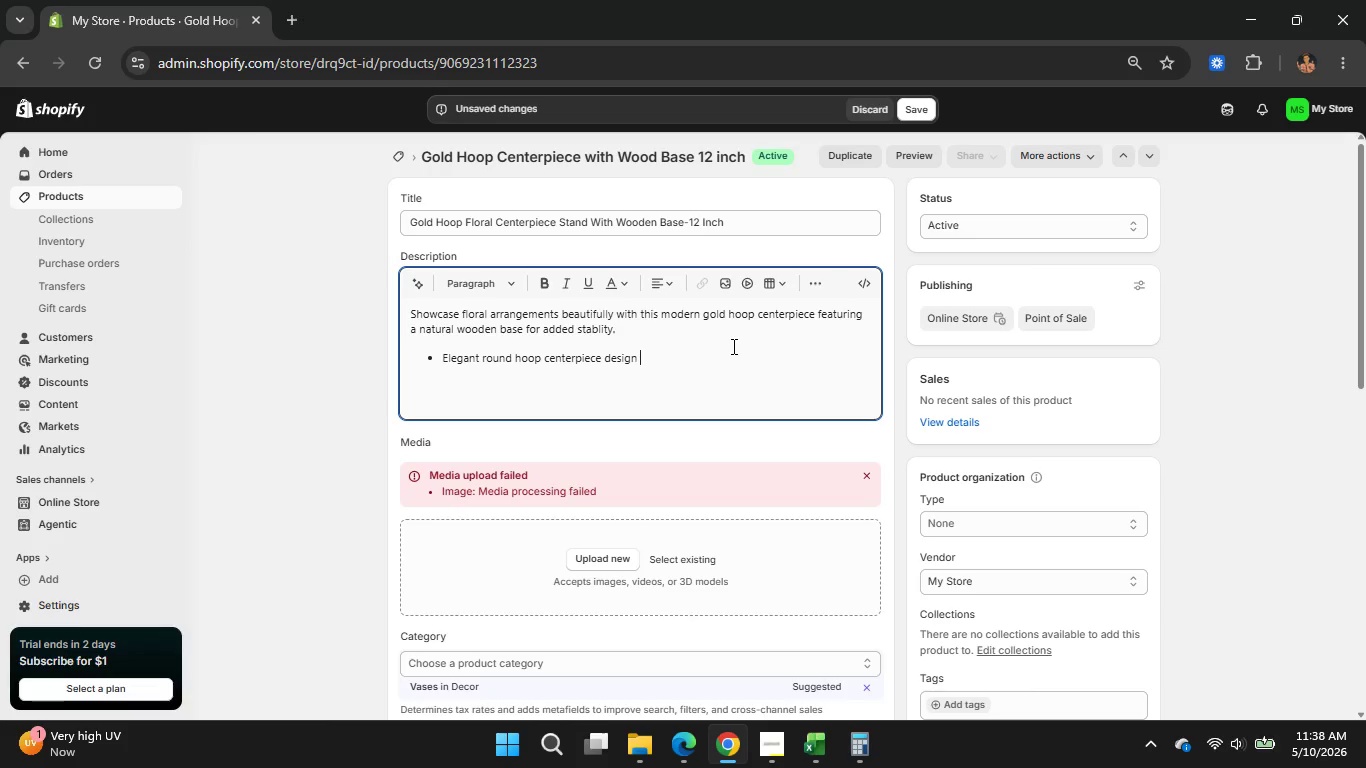 
key(Enter)
 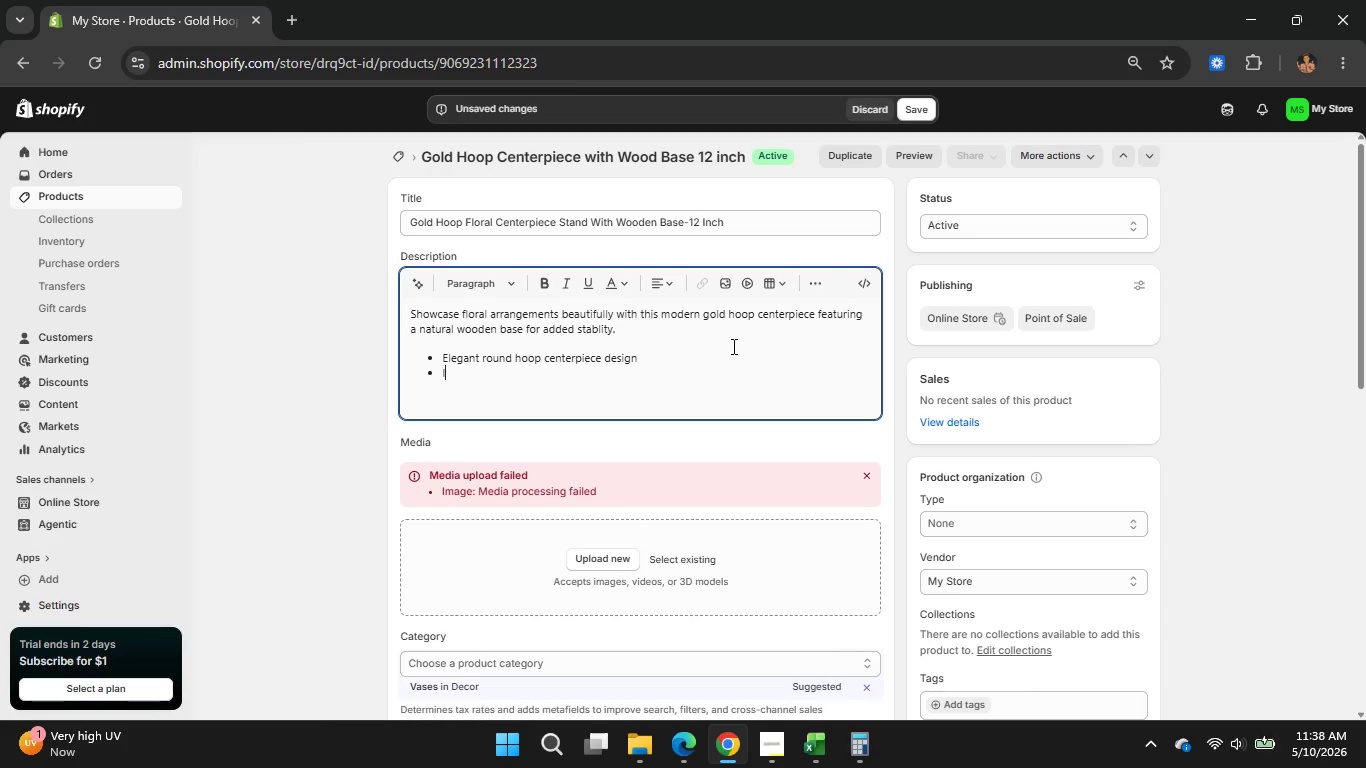 
type(Includes str)
key(Backspace)
type(urdy wooden )
 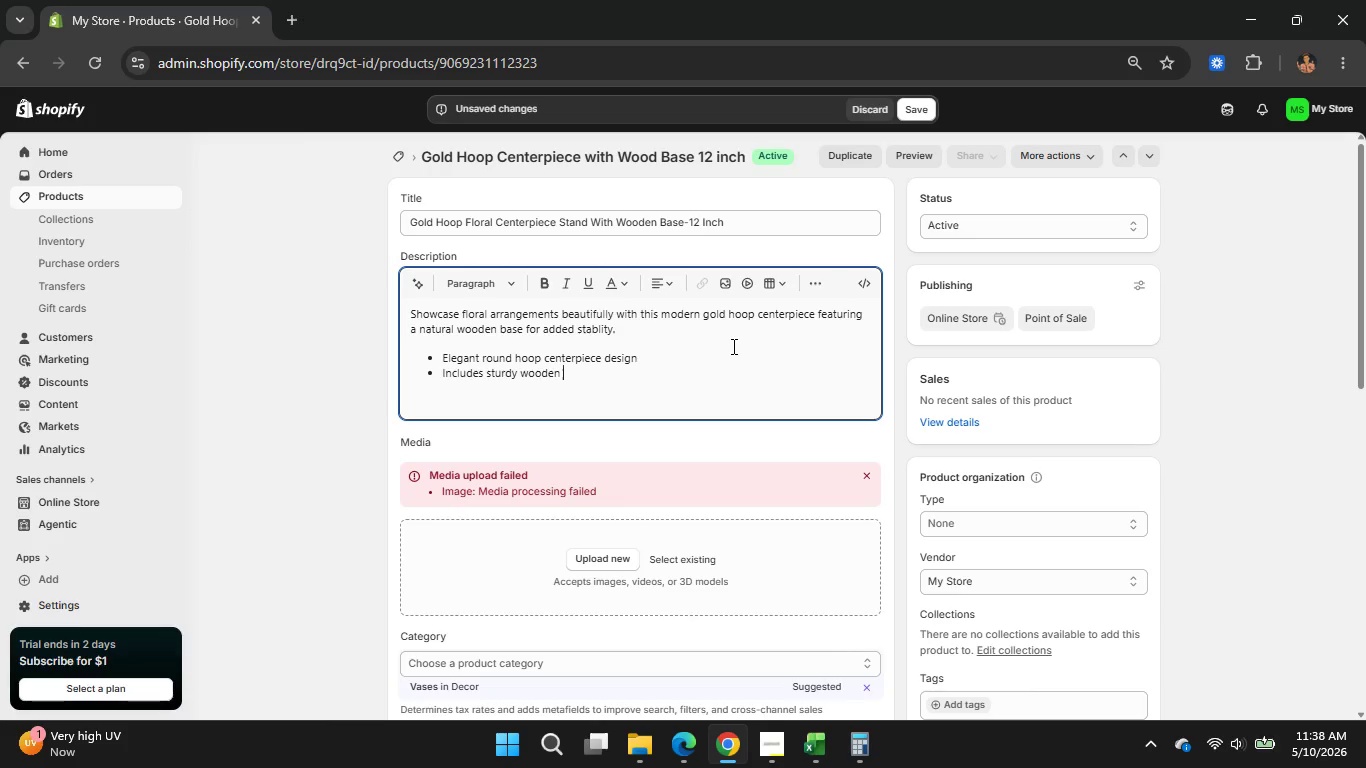 
wait(6.14)
 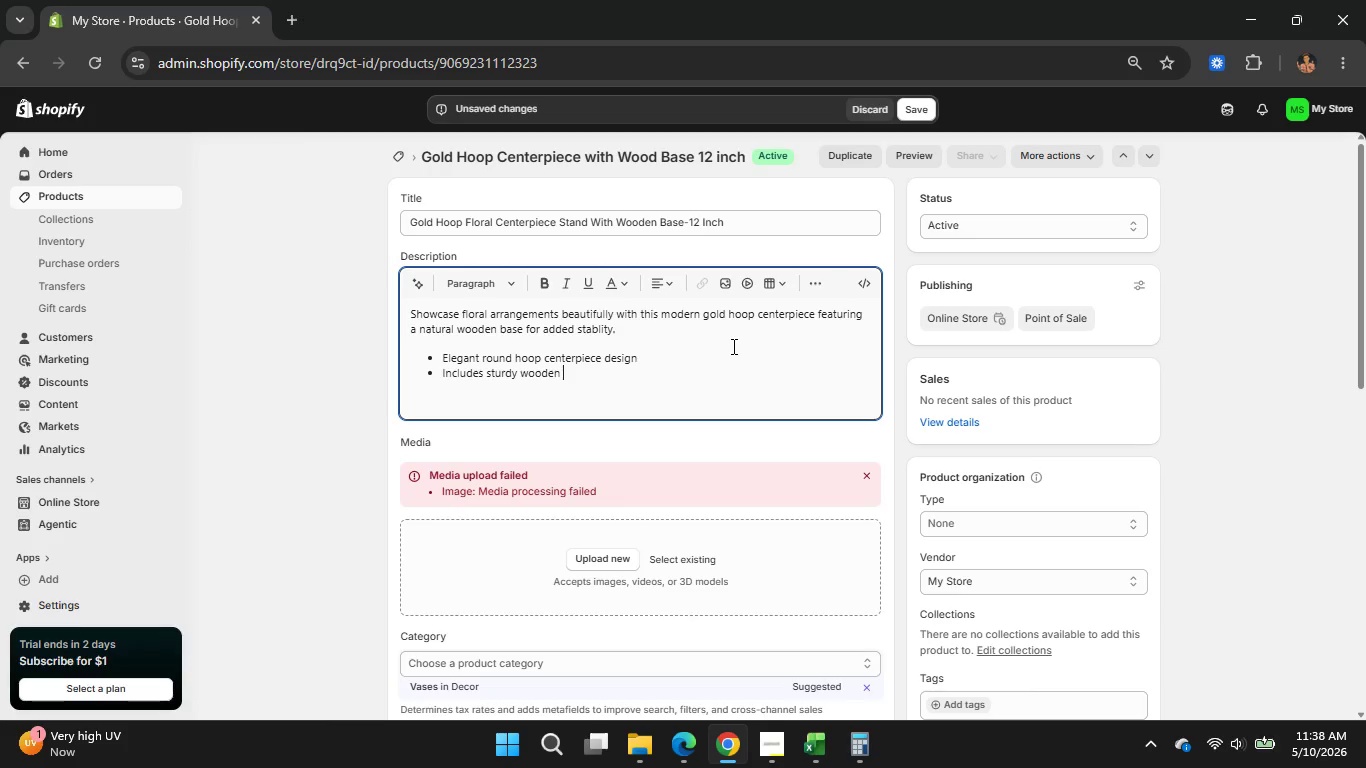 
type(base)
 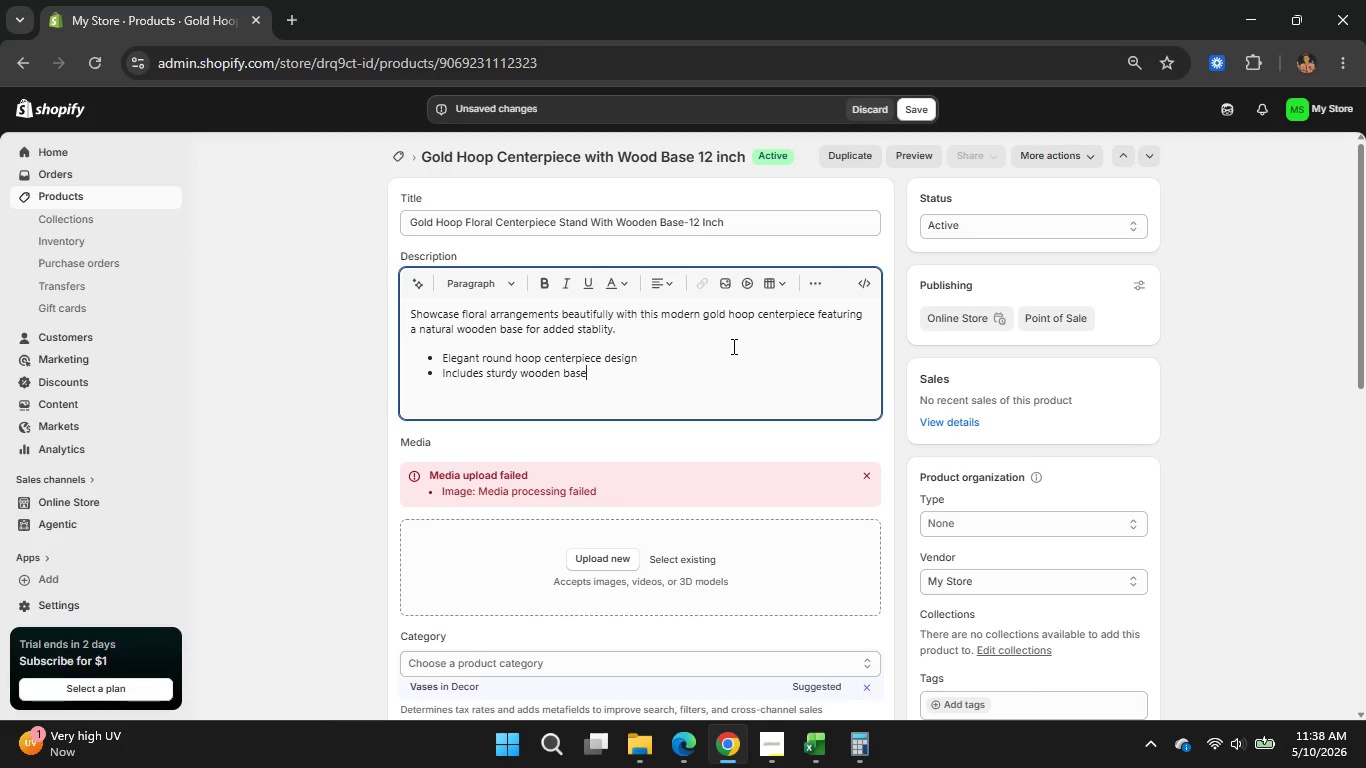 
key(Enter)
 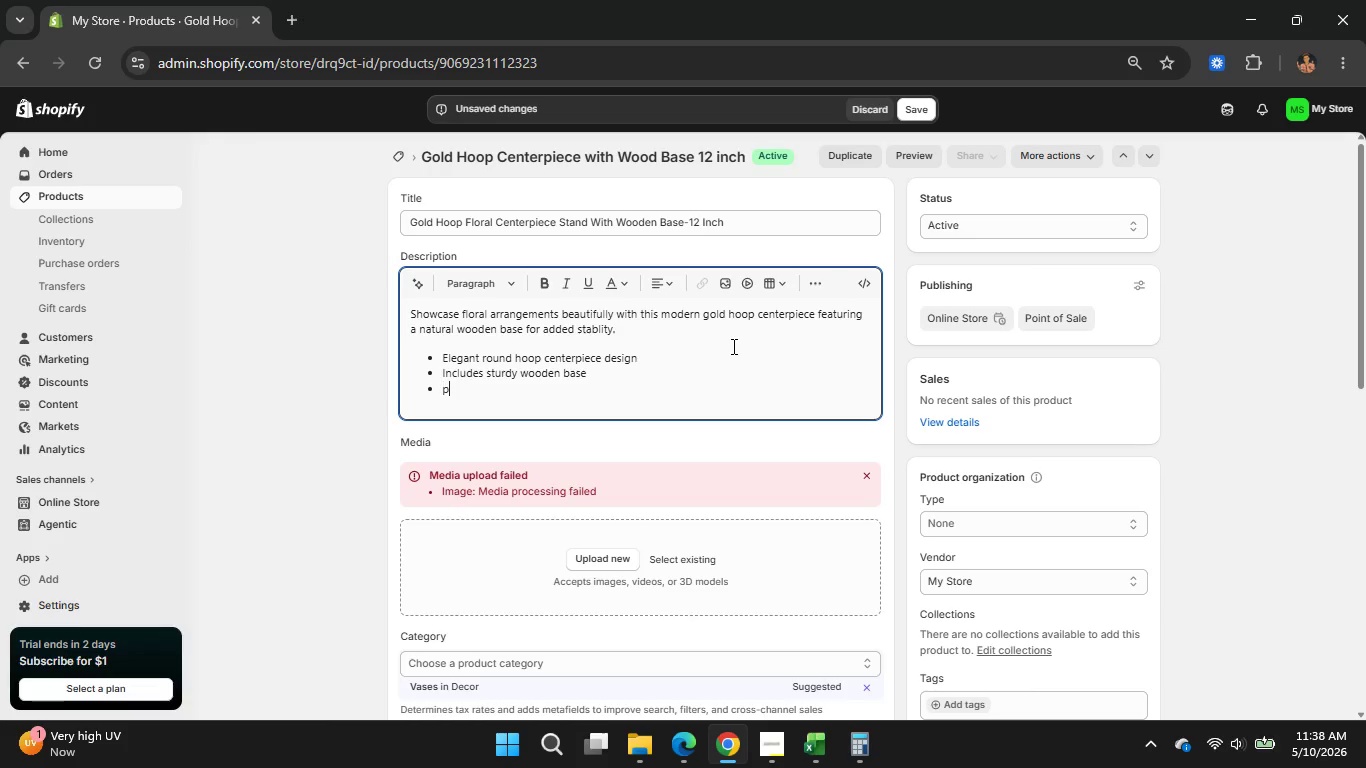 
type(perfect for weeding tables)
 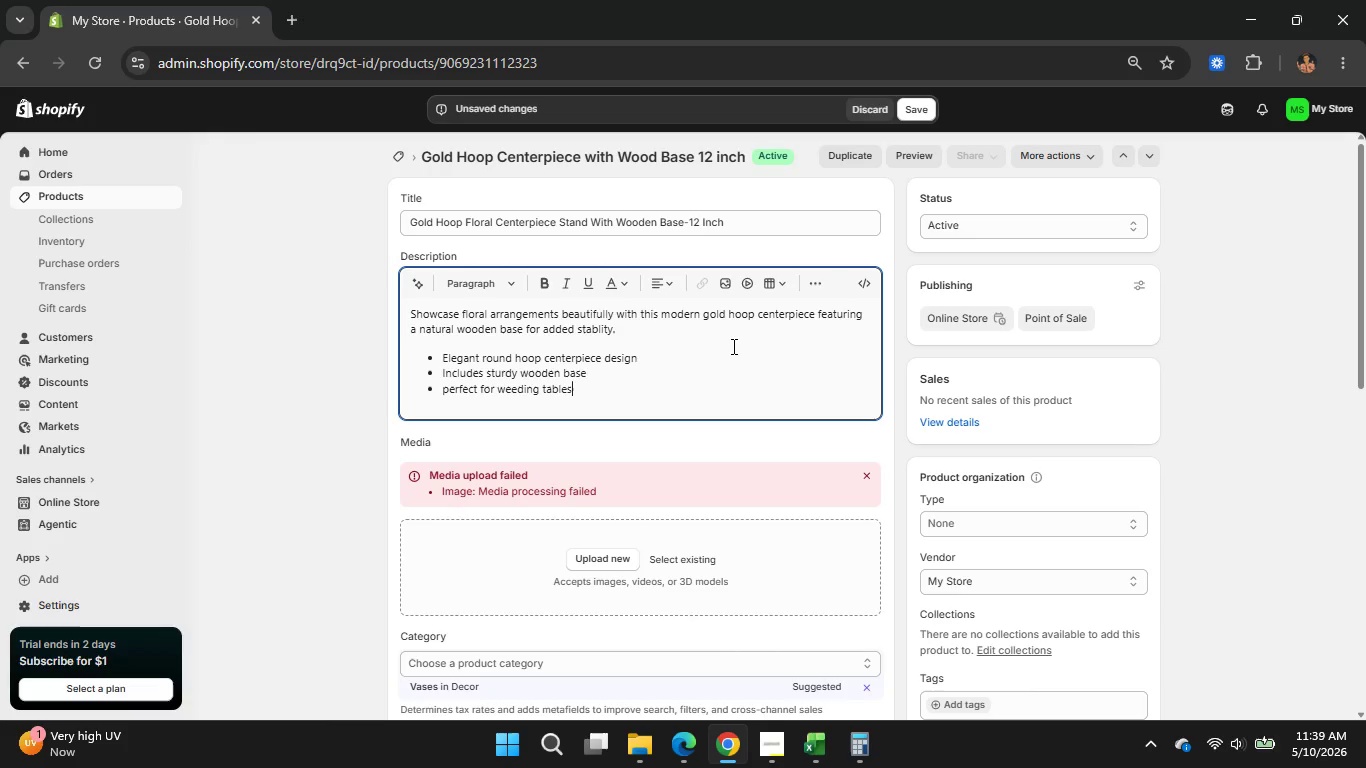 
wait(8.44)
 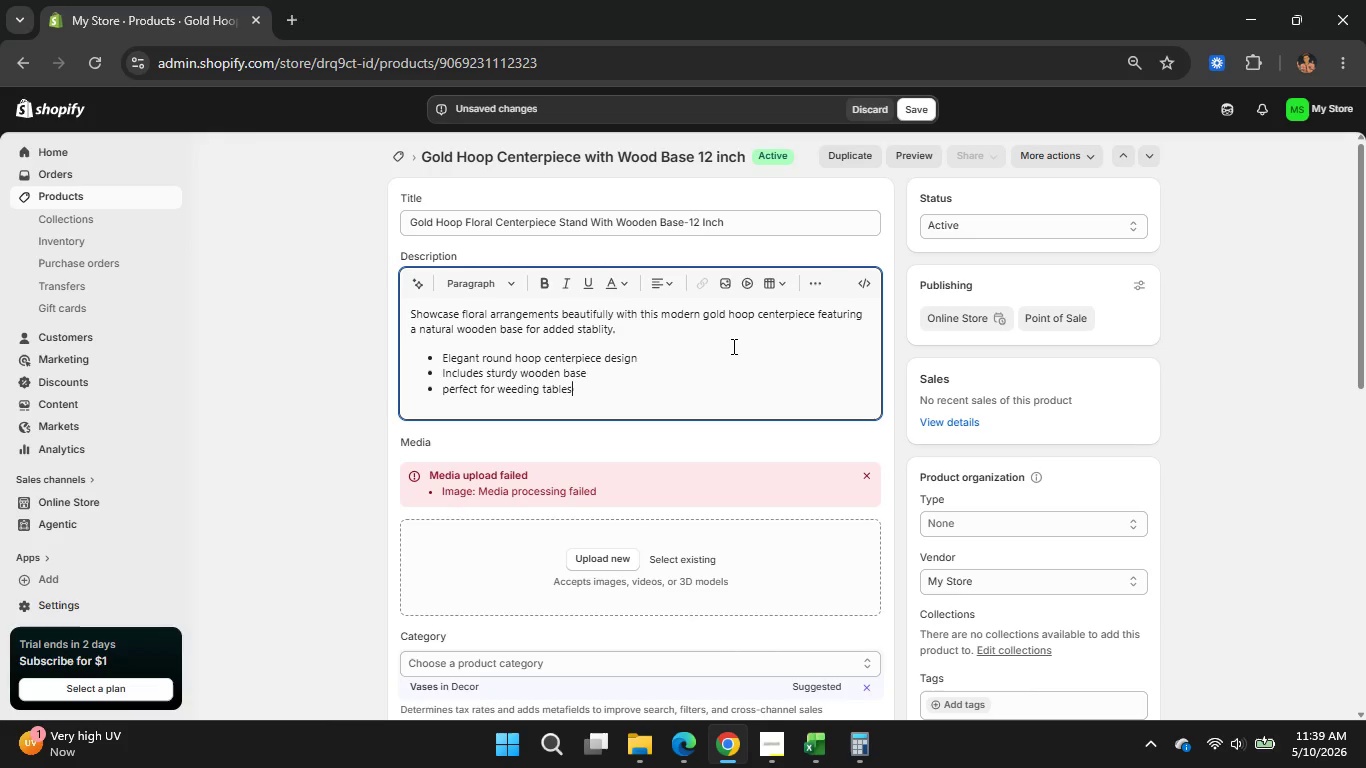 
type( and event decor)
 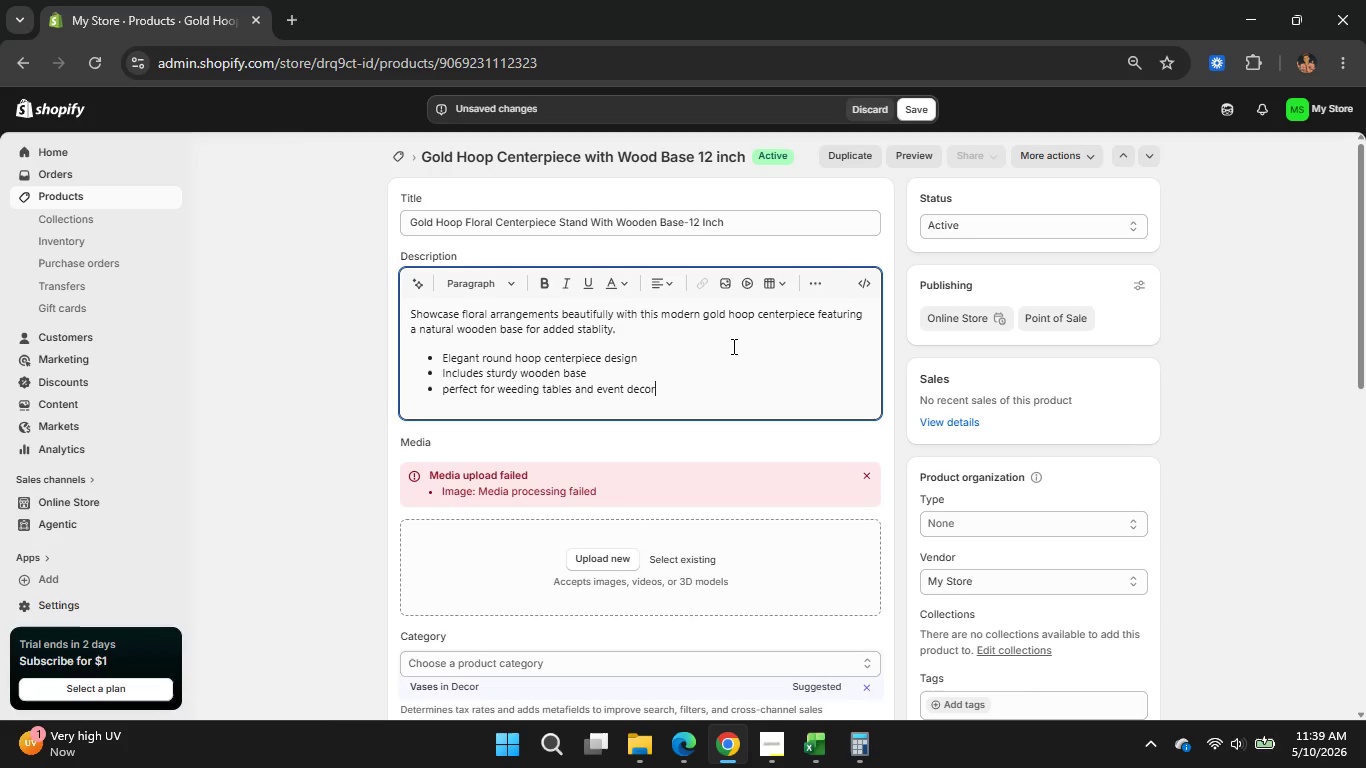 
wait(5.34)
 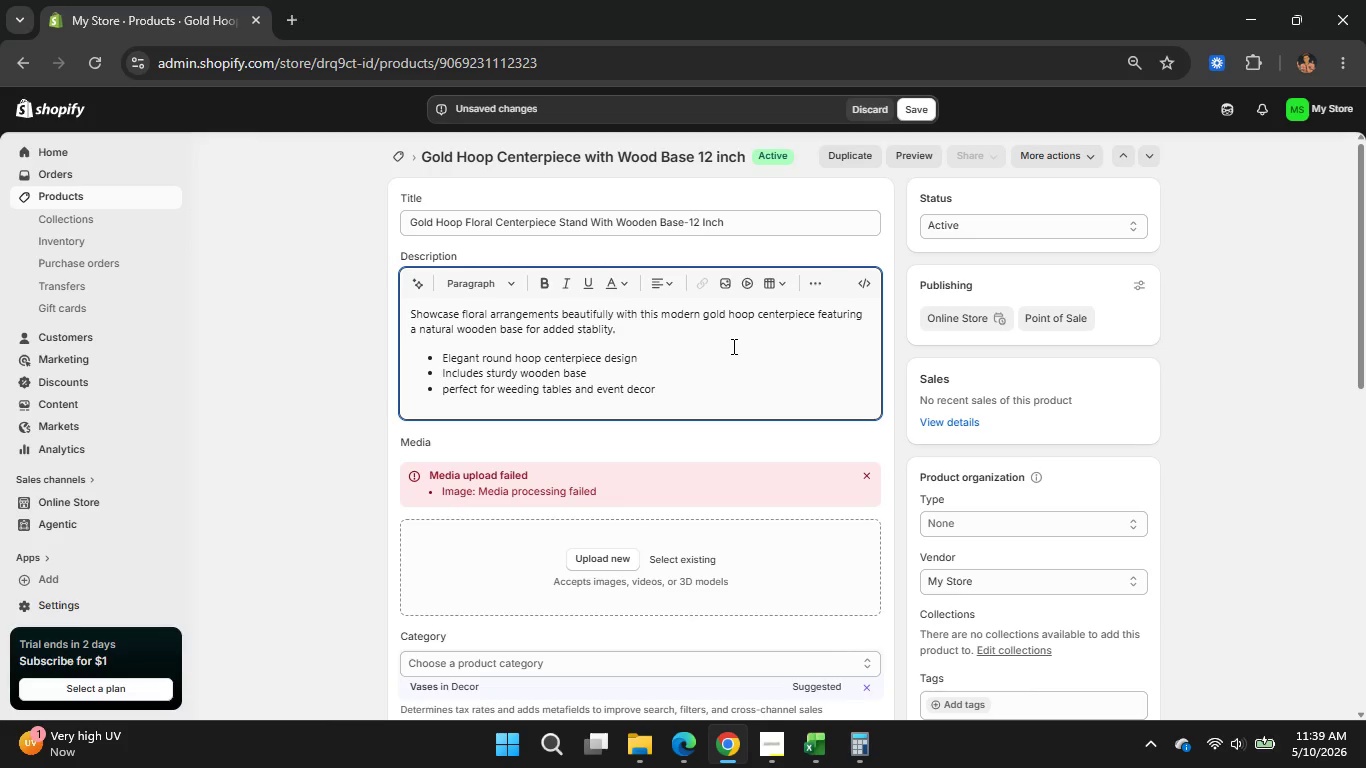 
key(Enter)
 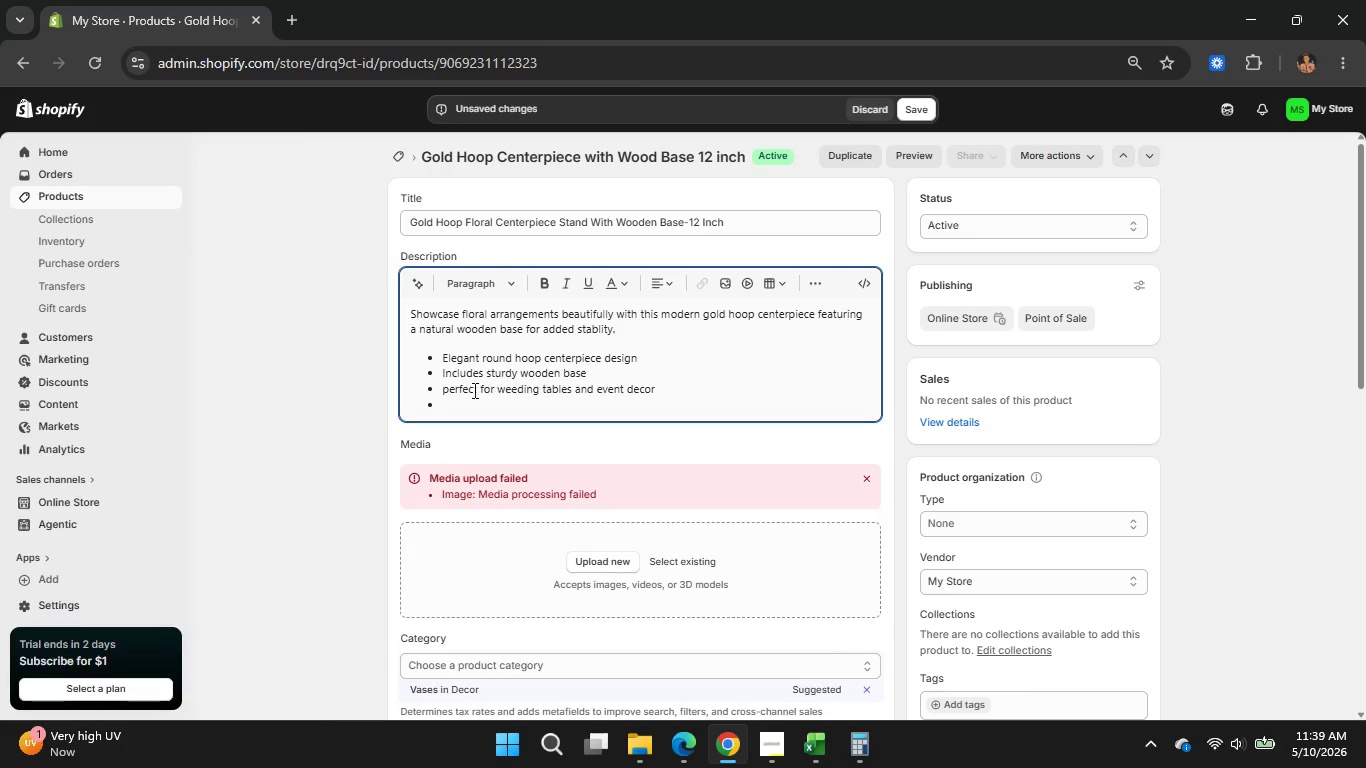 
wait(5.3)
 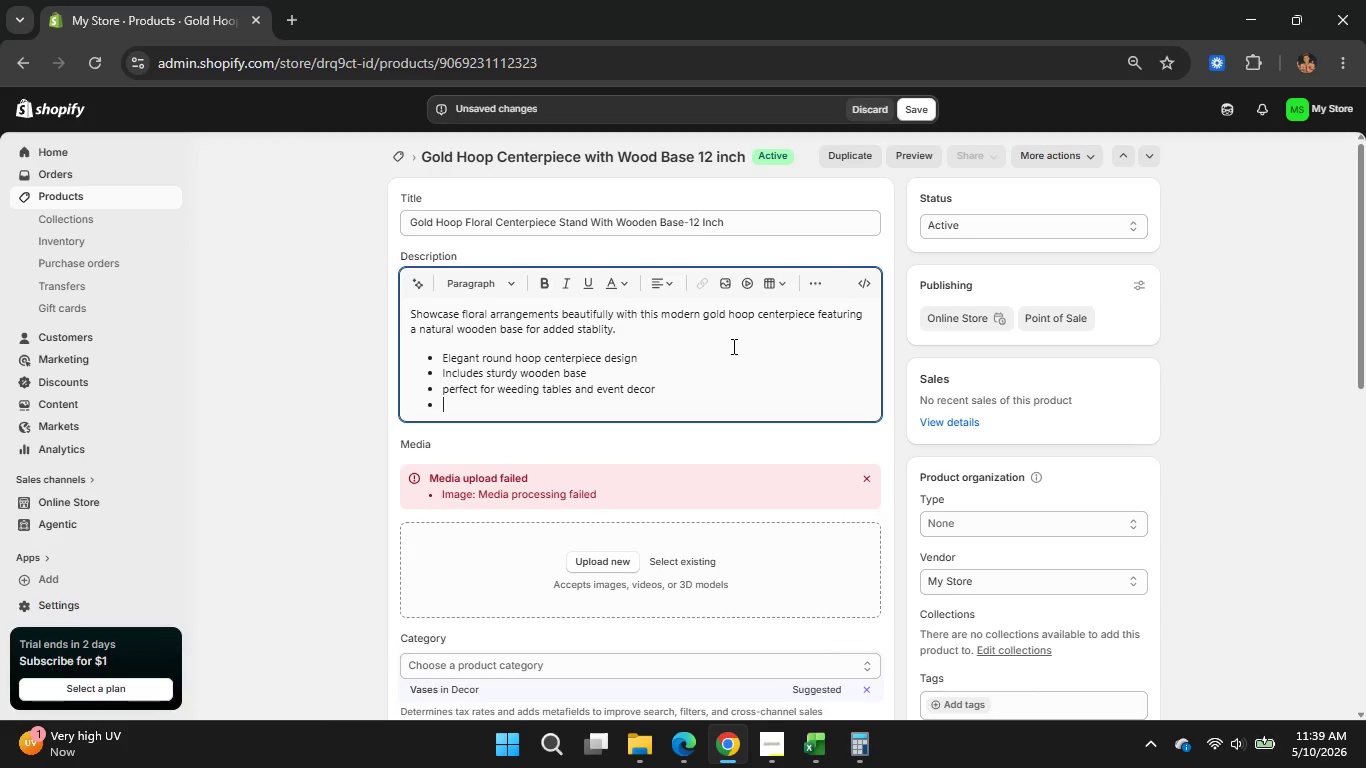 
left_click([445, 390])
 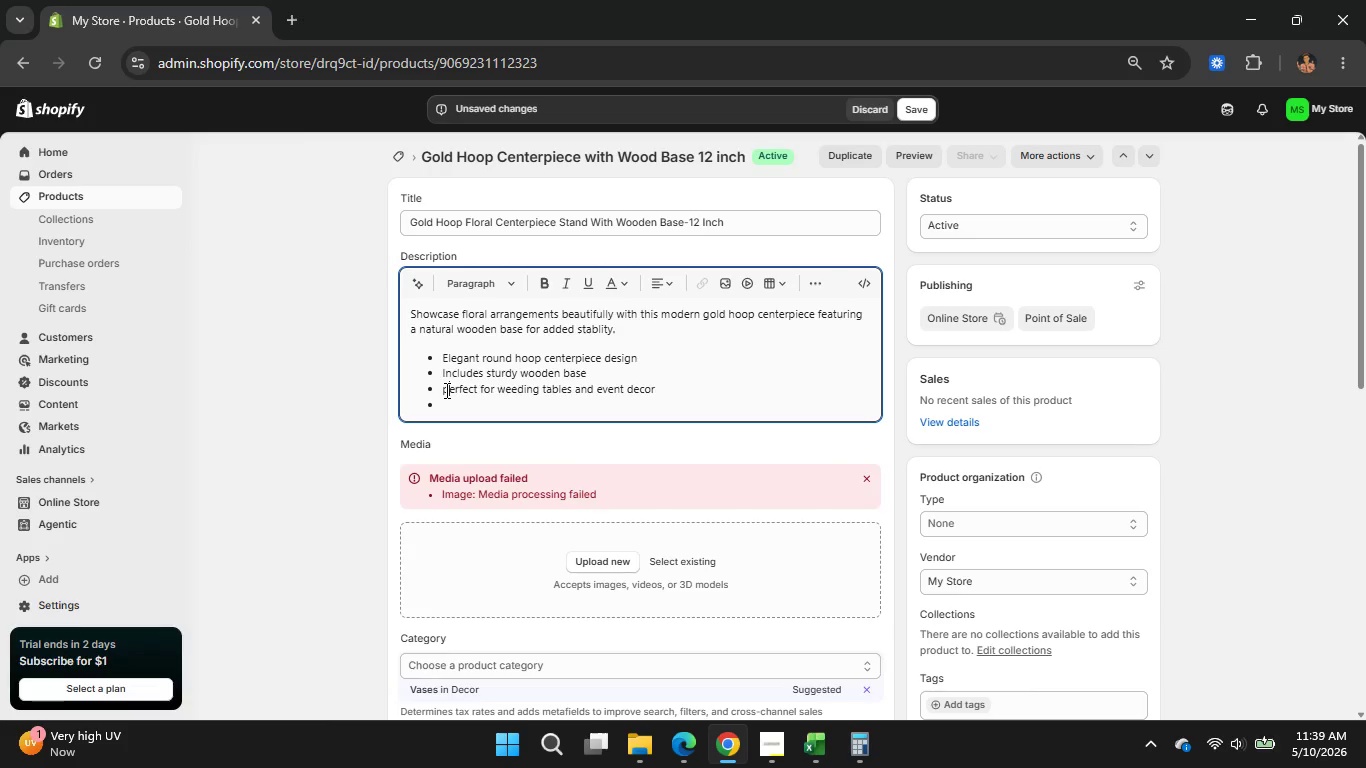 
key(ArrowRight)
 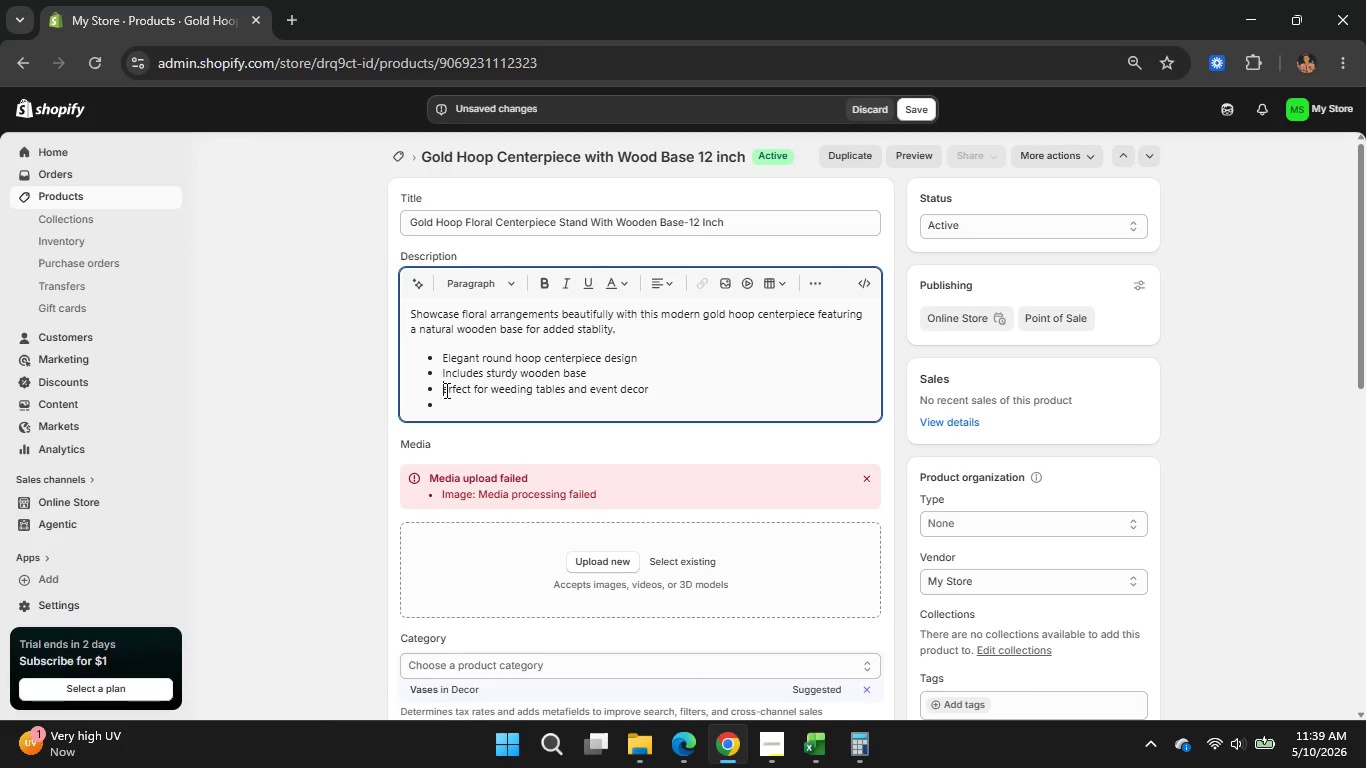 
key(Backspace)
 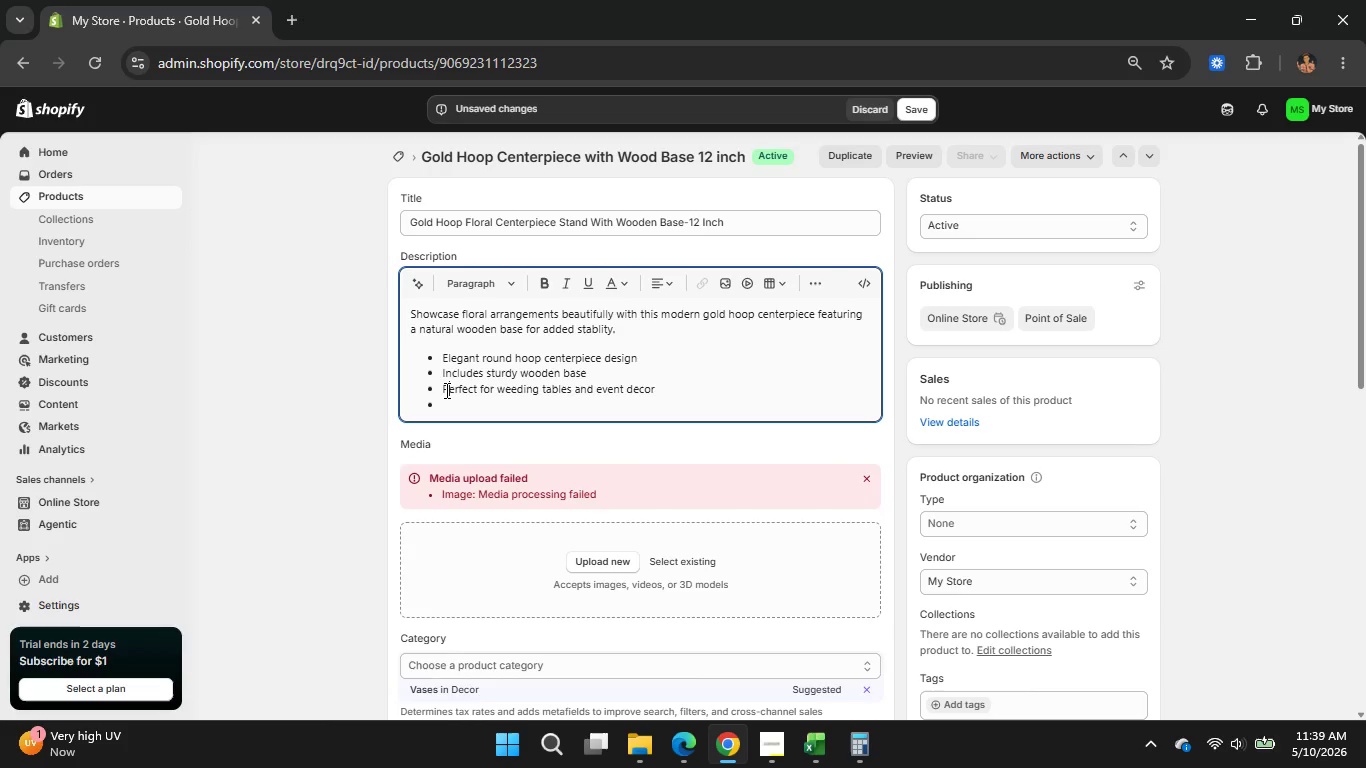 
key(Shift+P)
 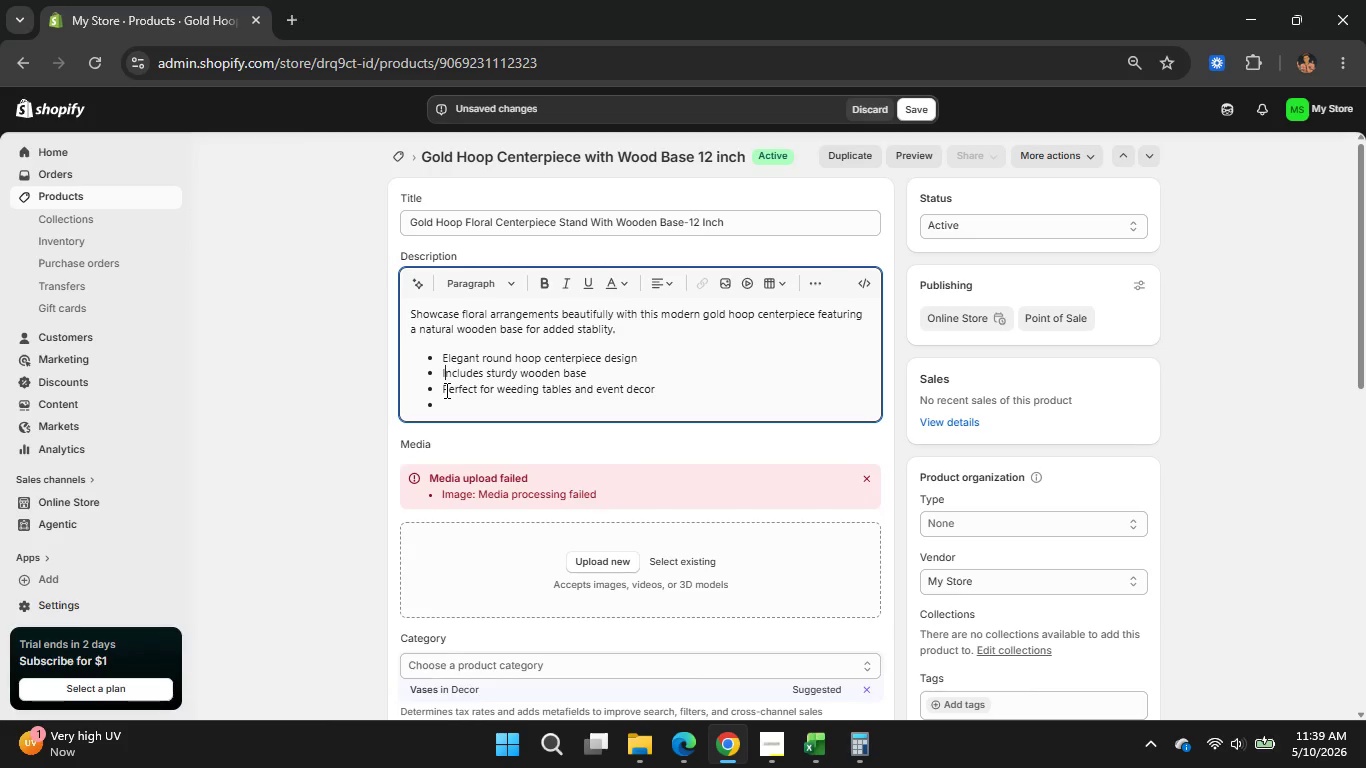 
key(ArrowUp)
 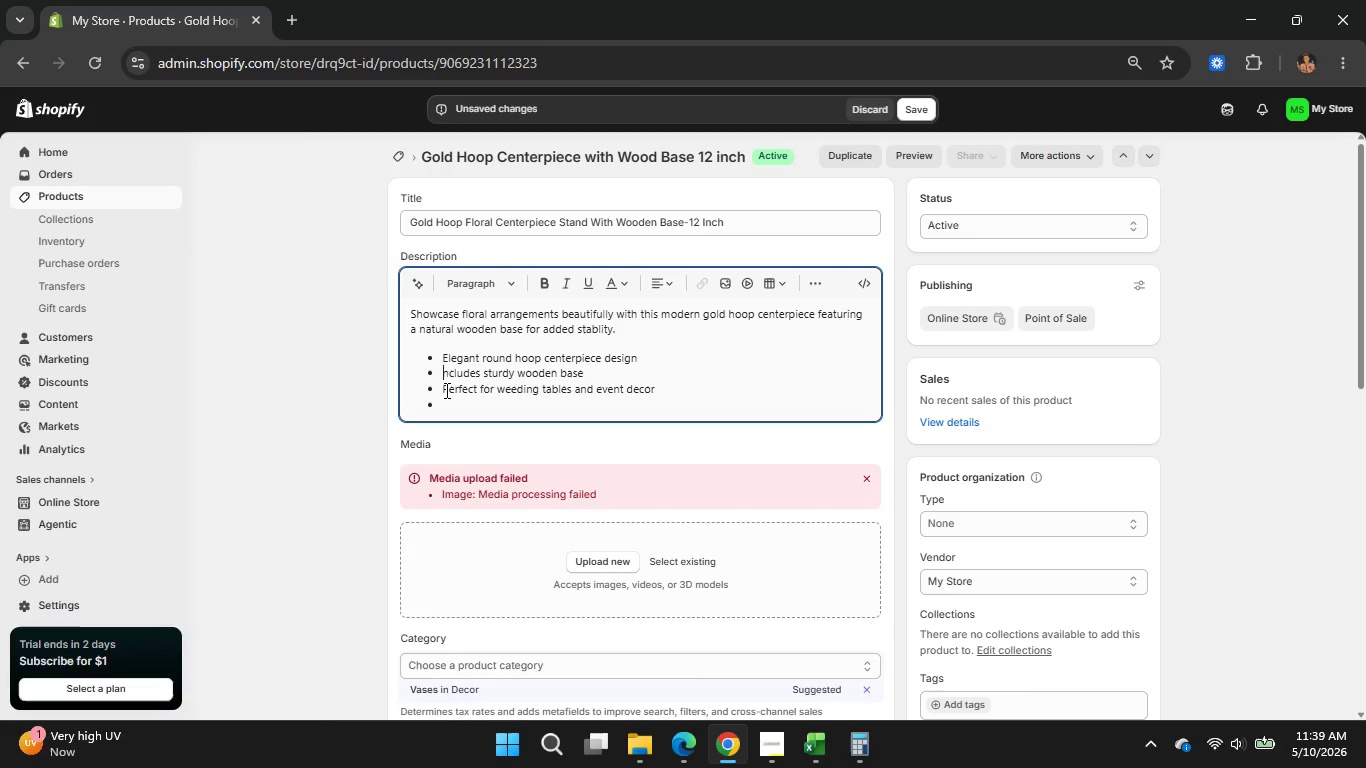 
key(Backspace)
 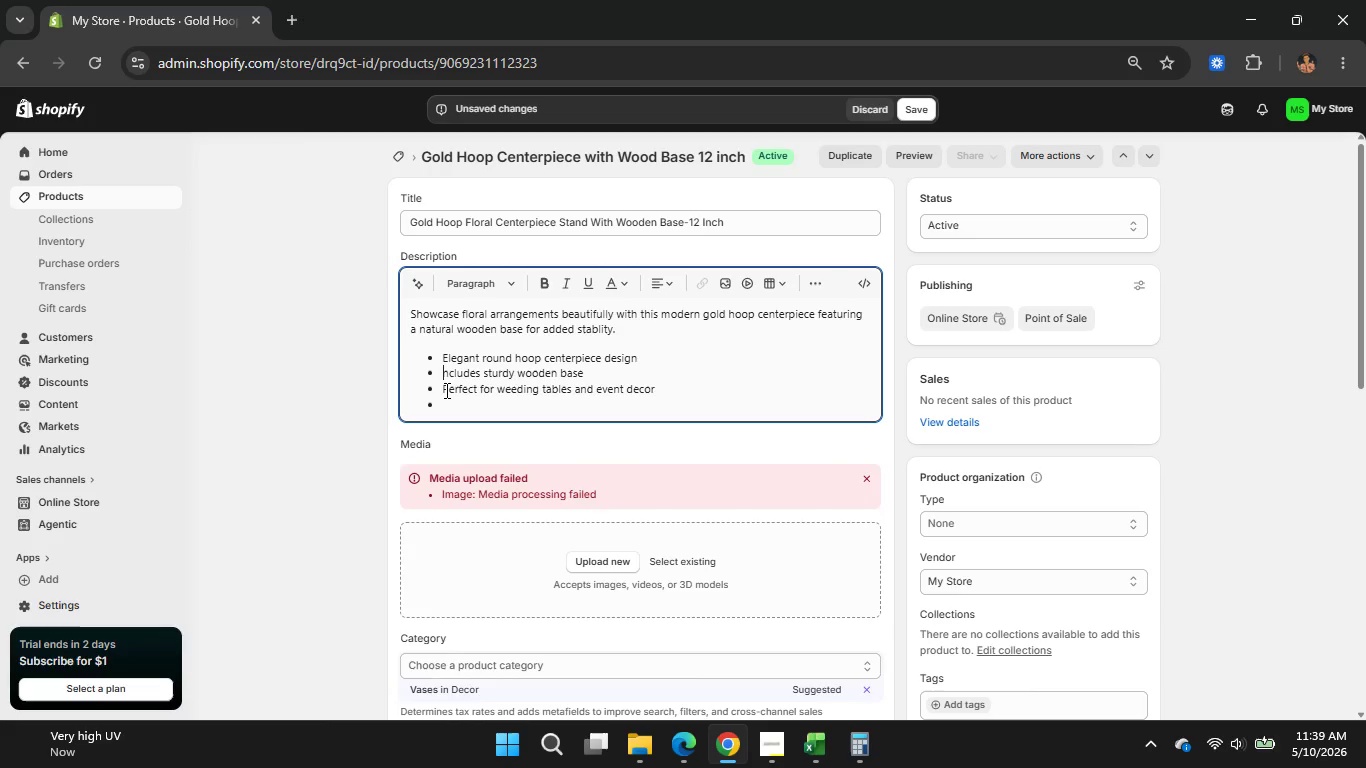 
key(Shift+I)
 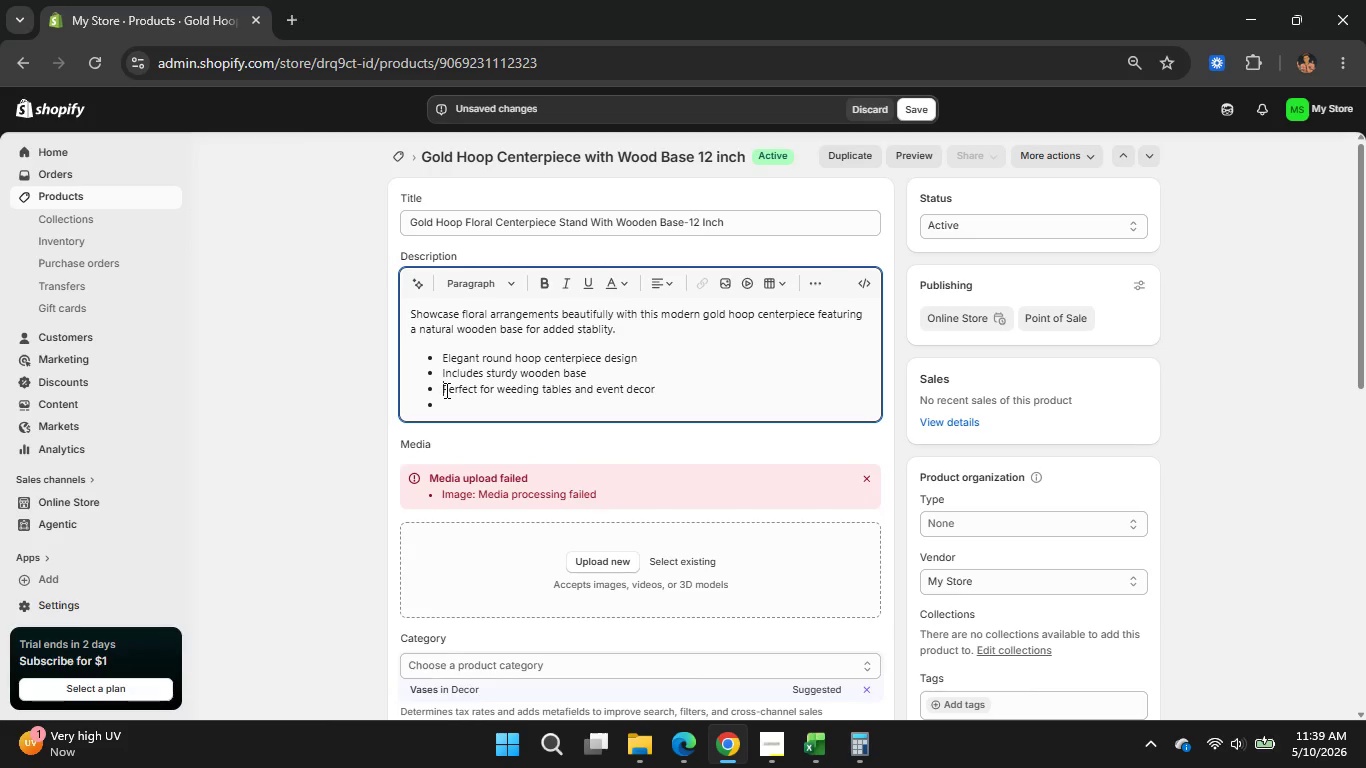 
key(ArrowDown)
 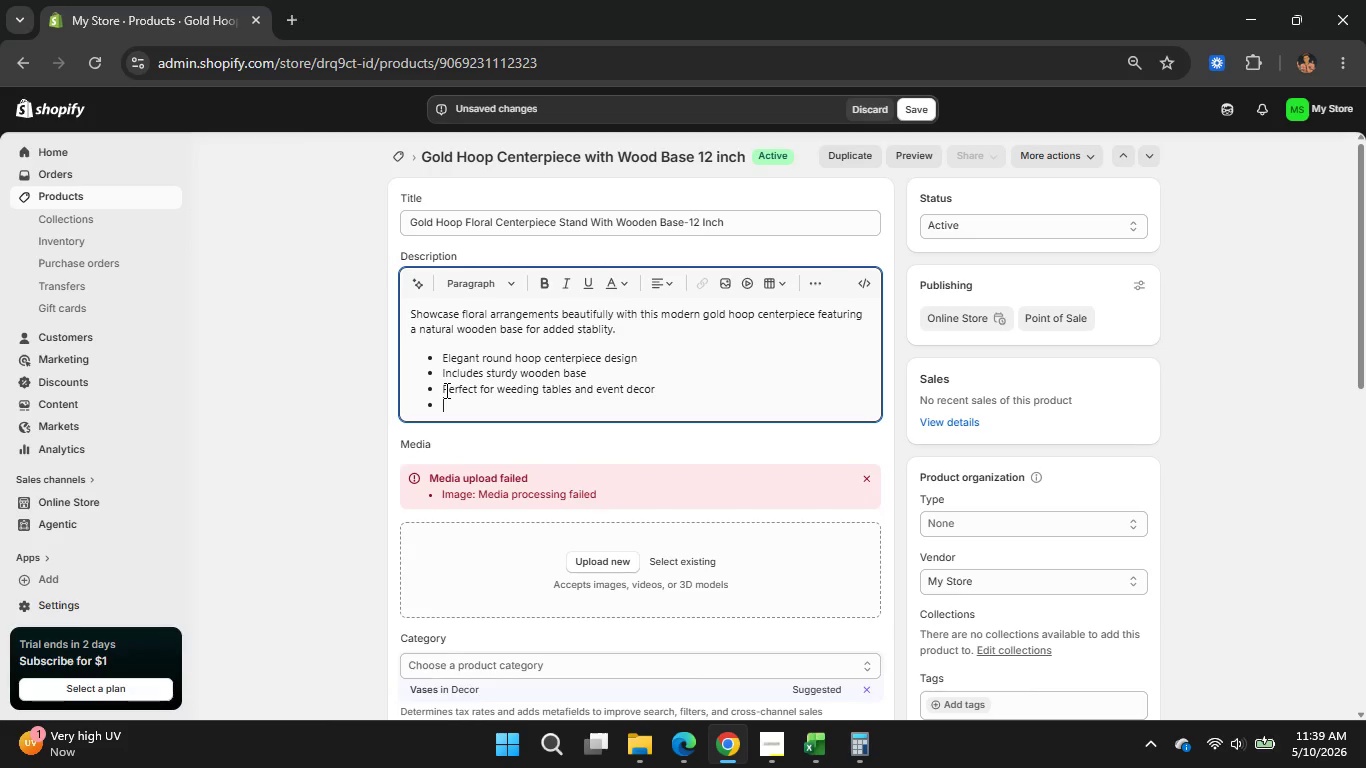 
key(ArrowDown)
 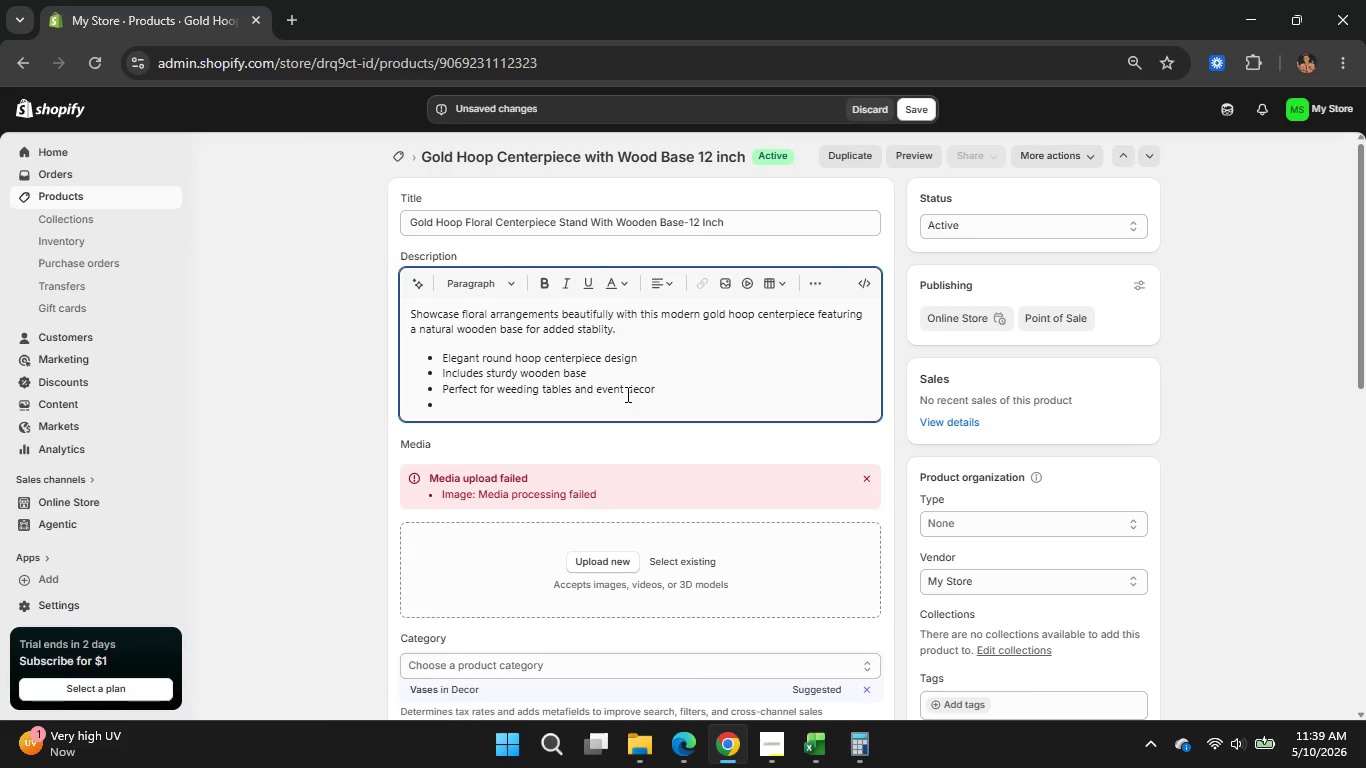 
type(Compatible)
 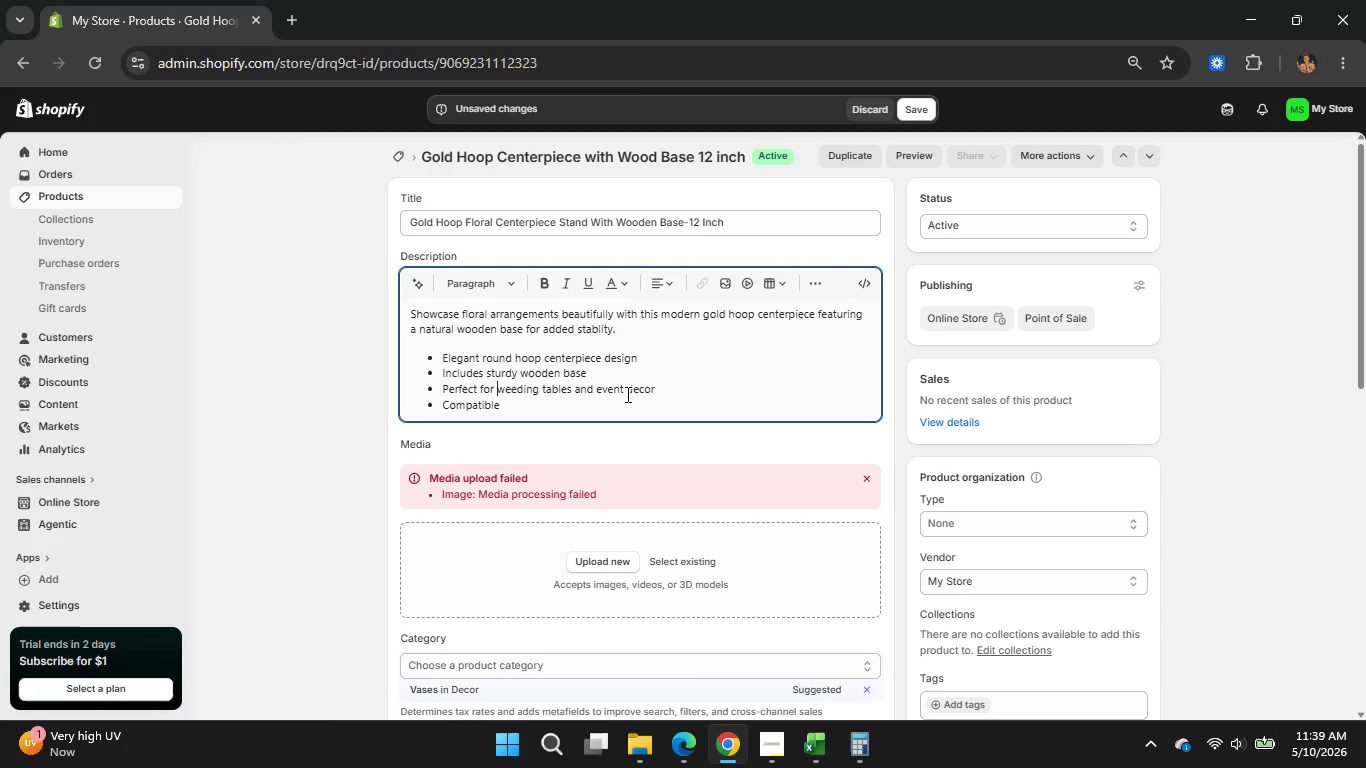 
key(ArrowUp)
 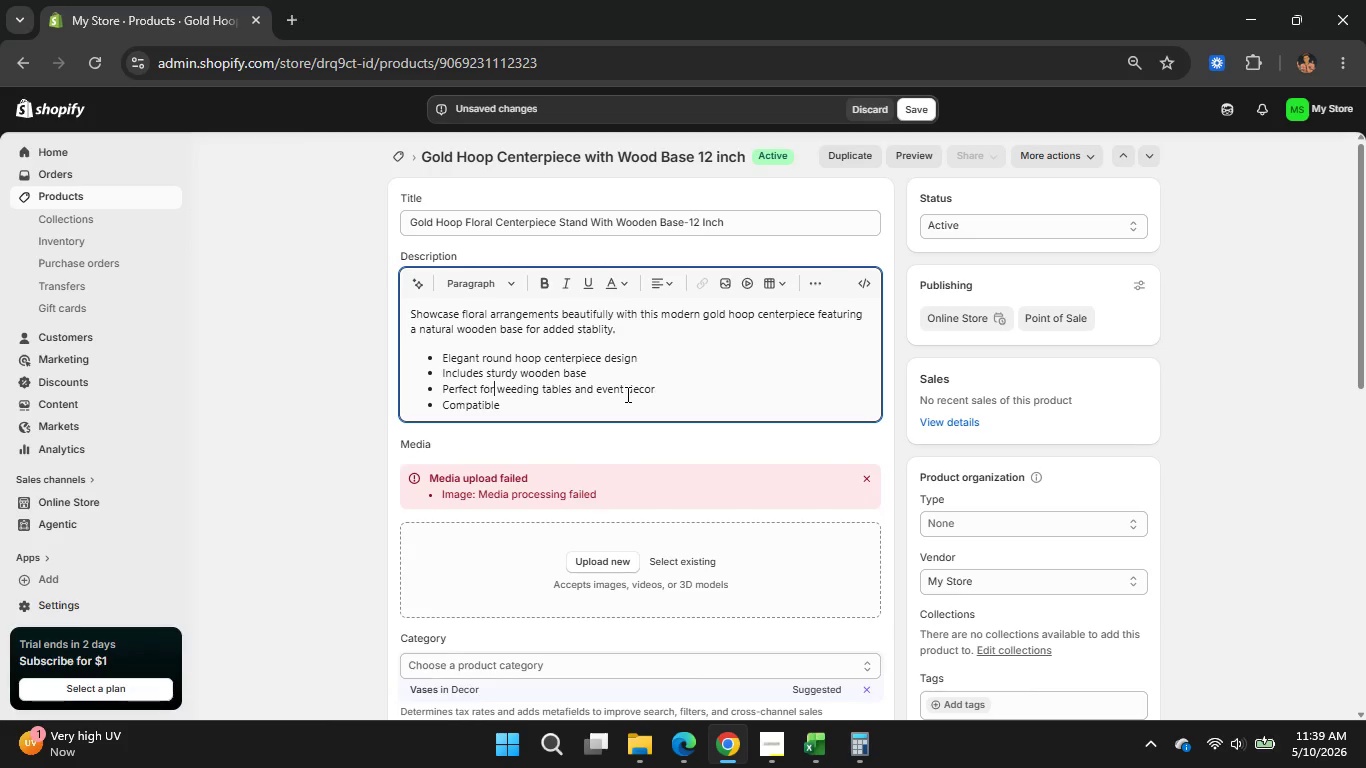 
hold_key(key=ArrowLeft, duration=0.67)
 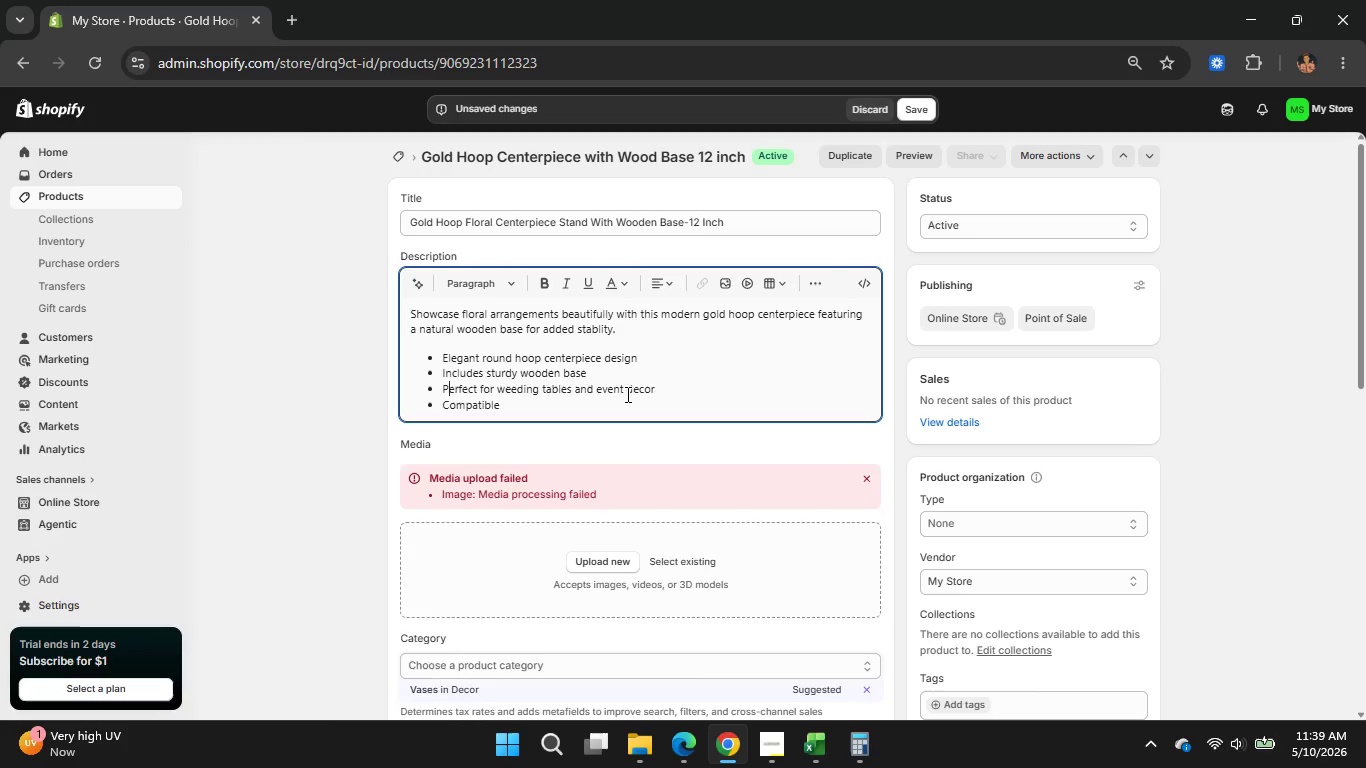 
hold_key(key=ArrowLeft, duration=0.38)
 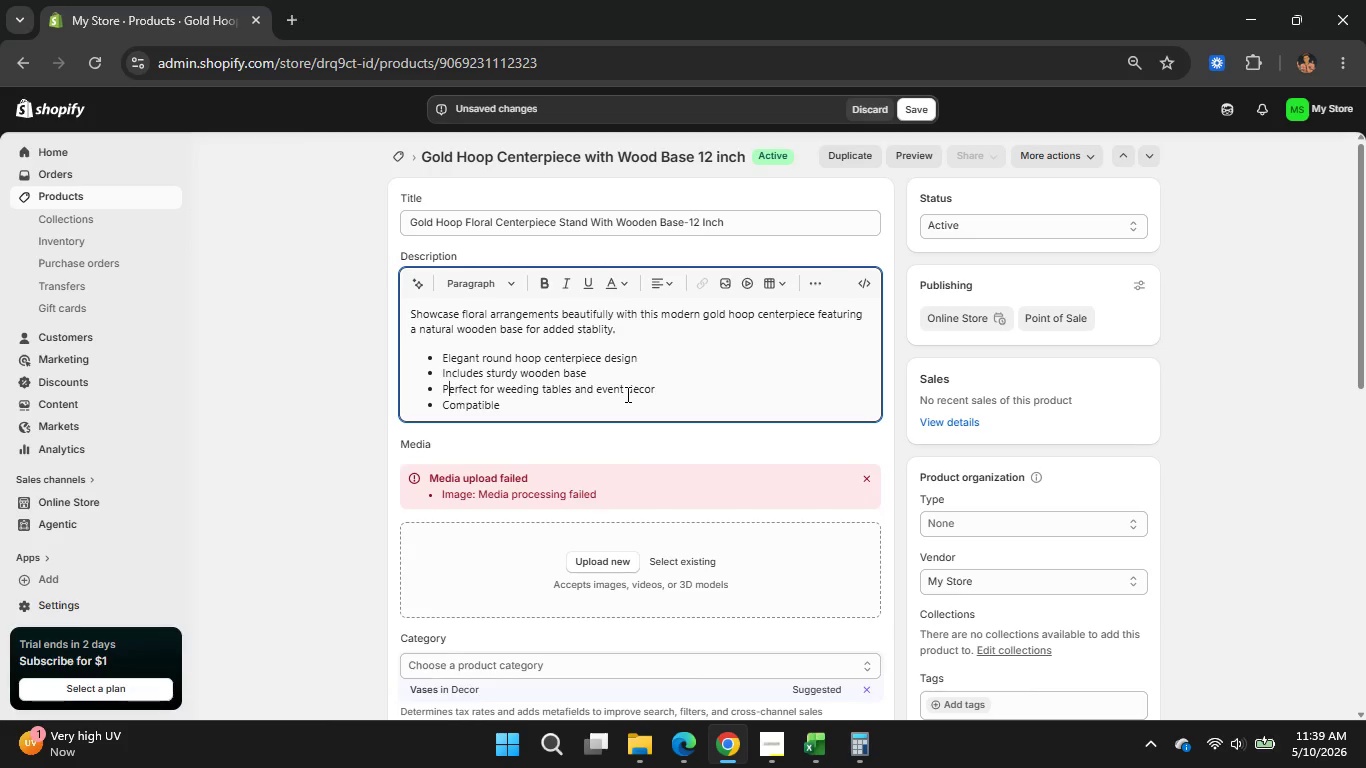 
key(ArrowLeft)
 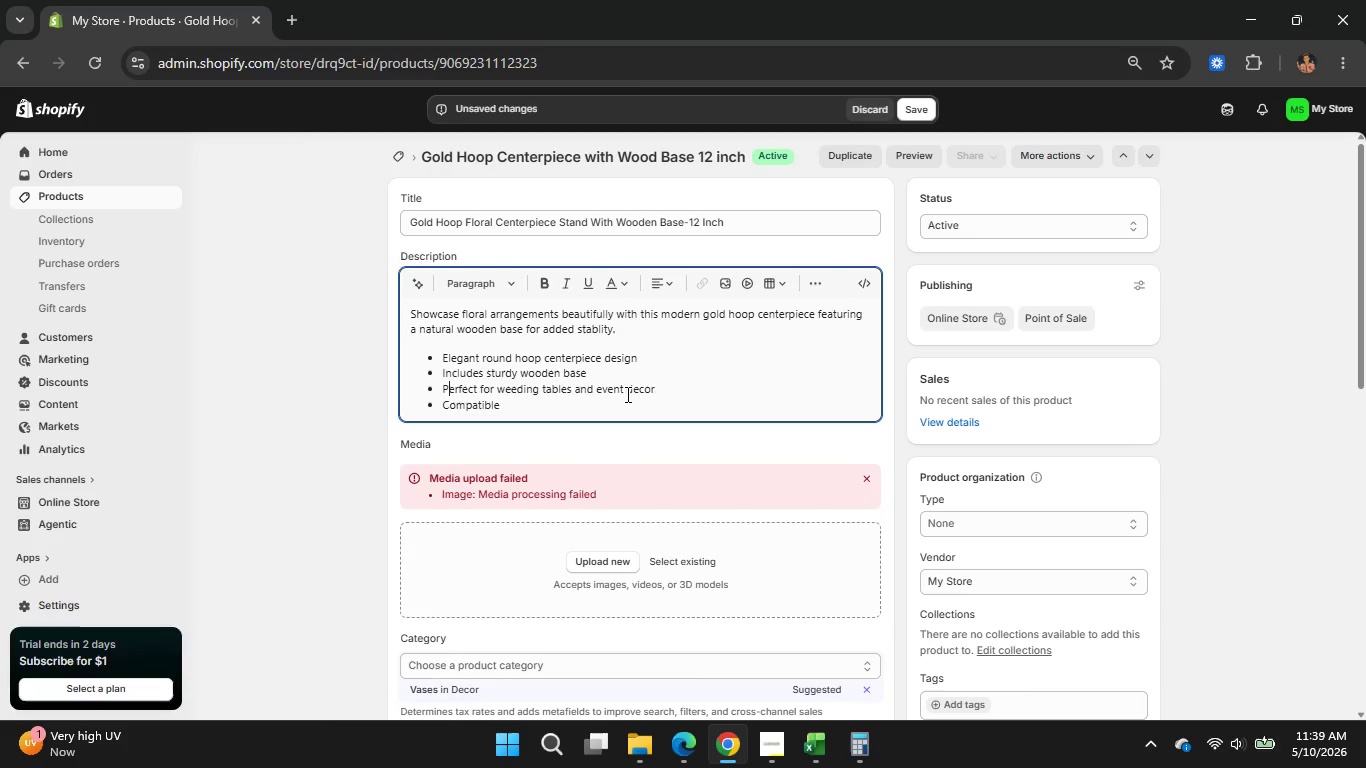 
key(ArrowLeft)
 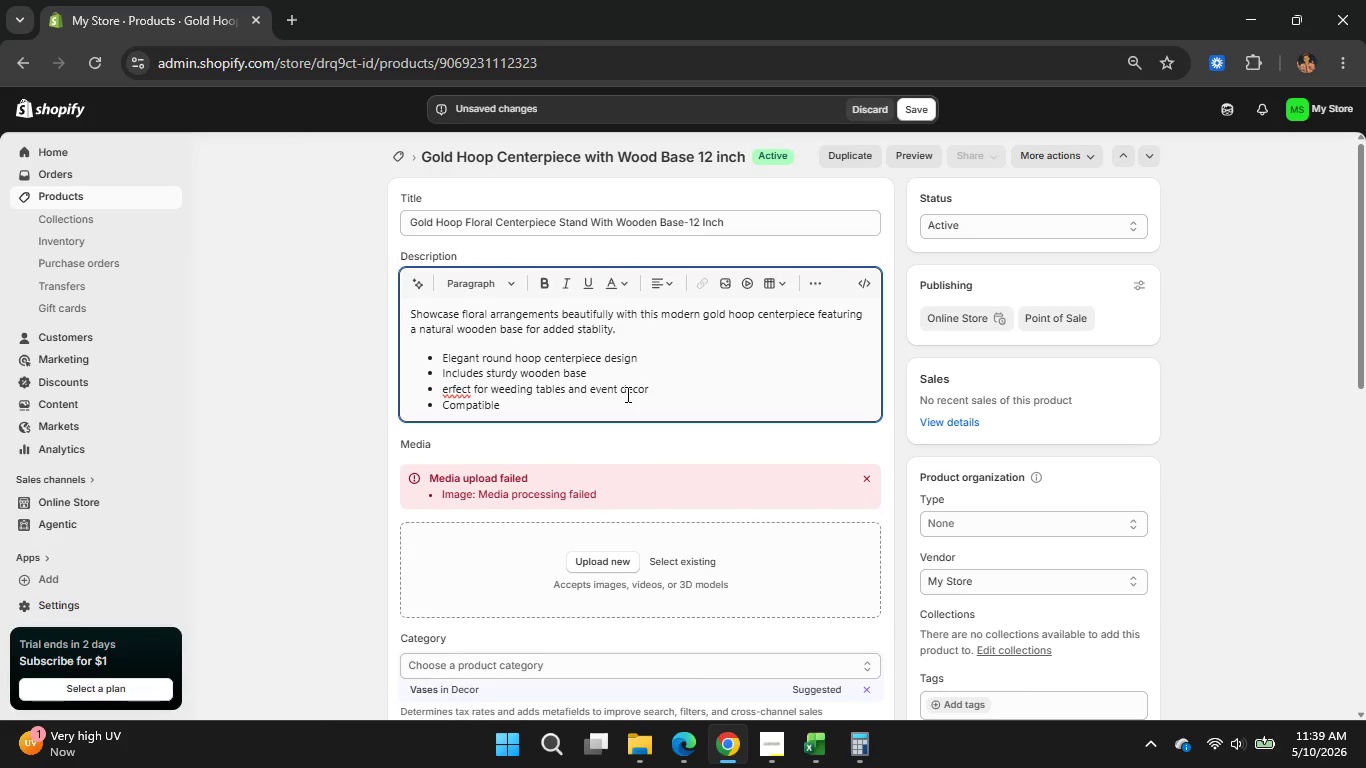 
key(Backspace)
 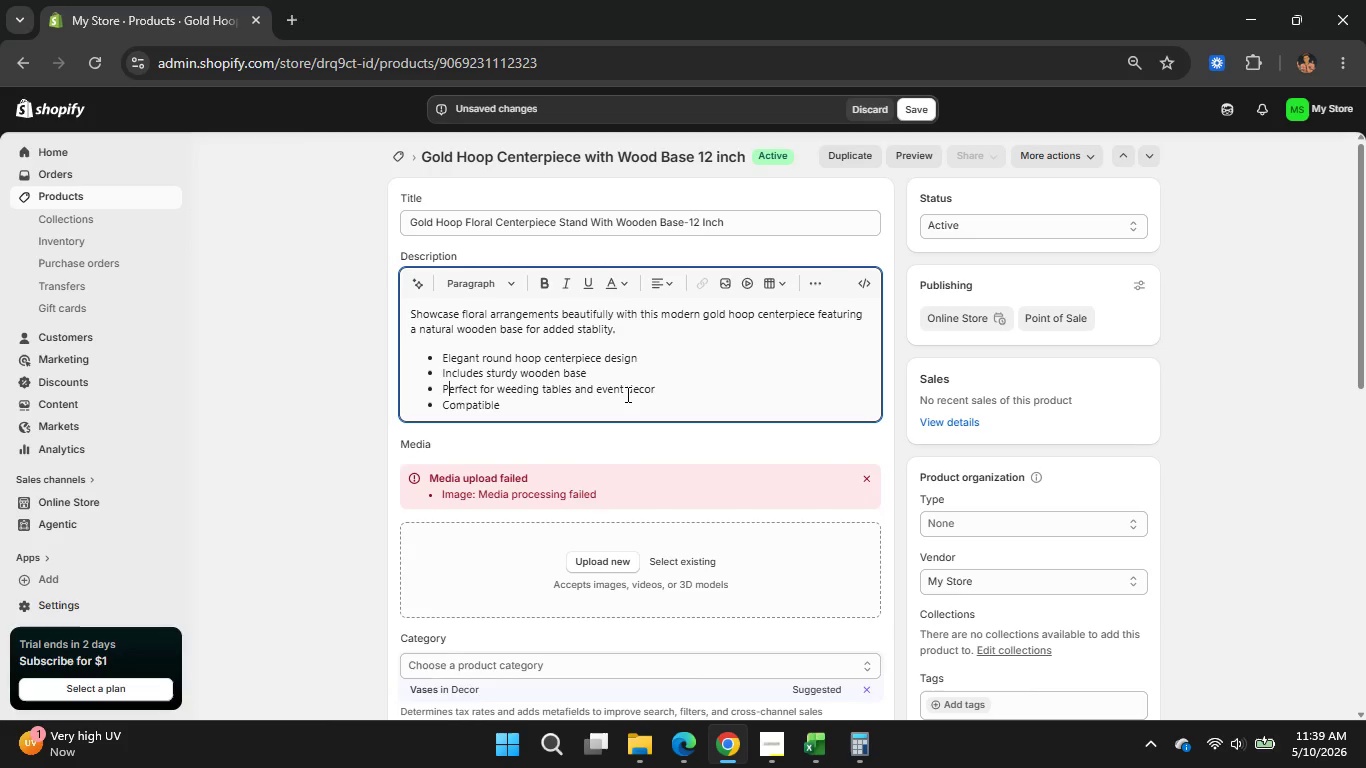 
key(Shift+P)
 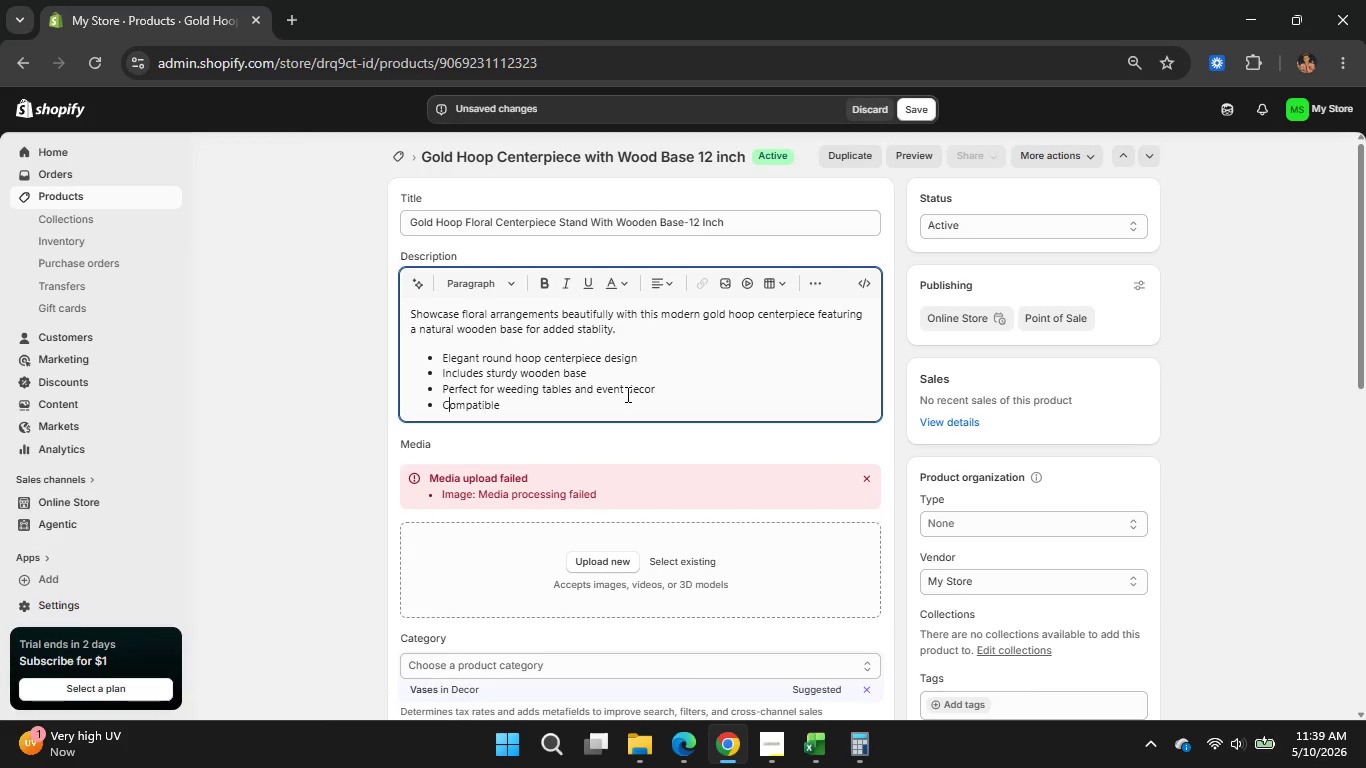 
key(ArrowDown)
 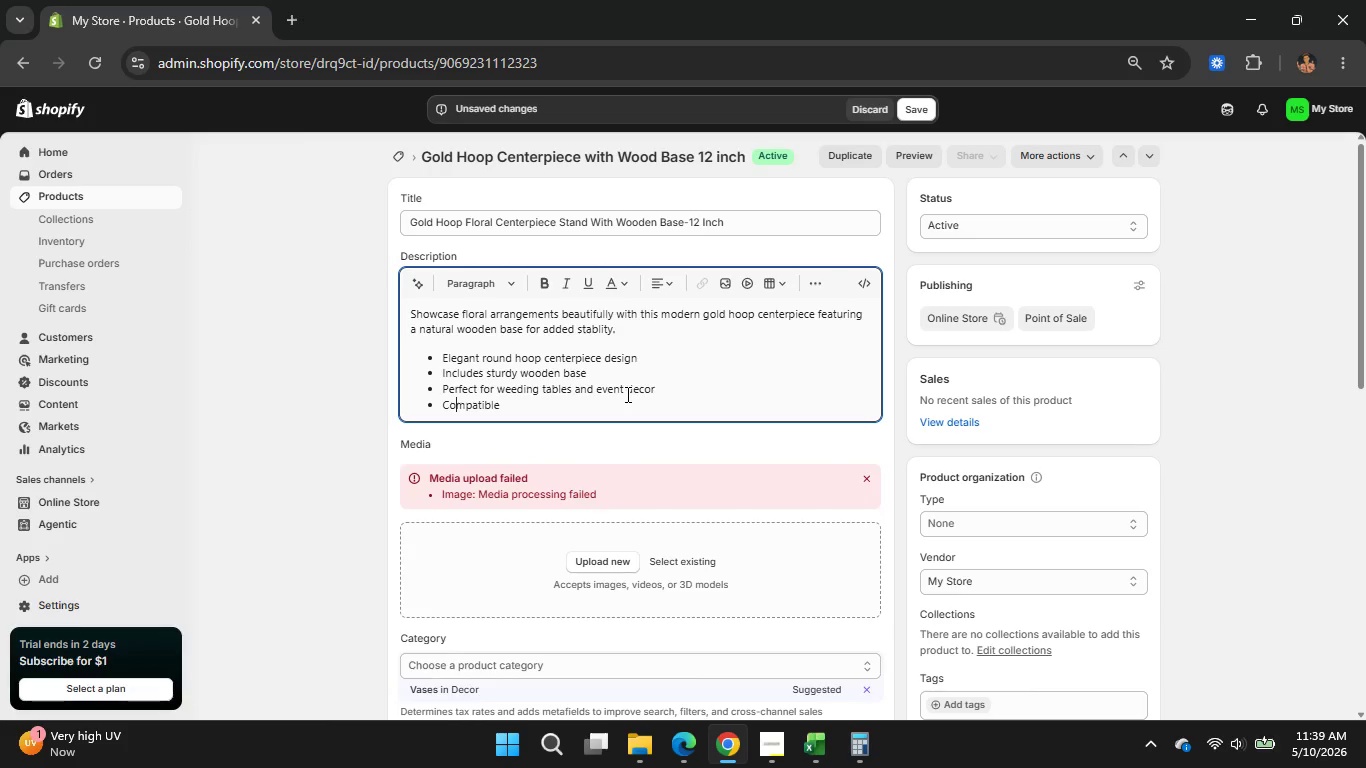 
hold_key(key=ArrowRight, duration=0.73)
 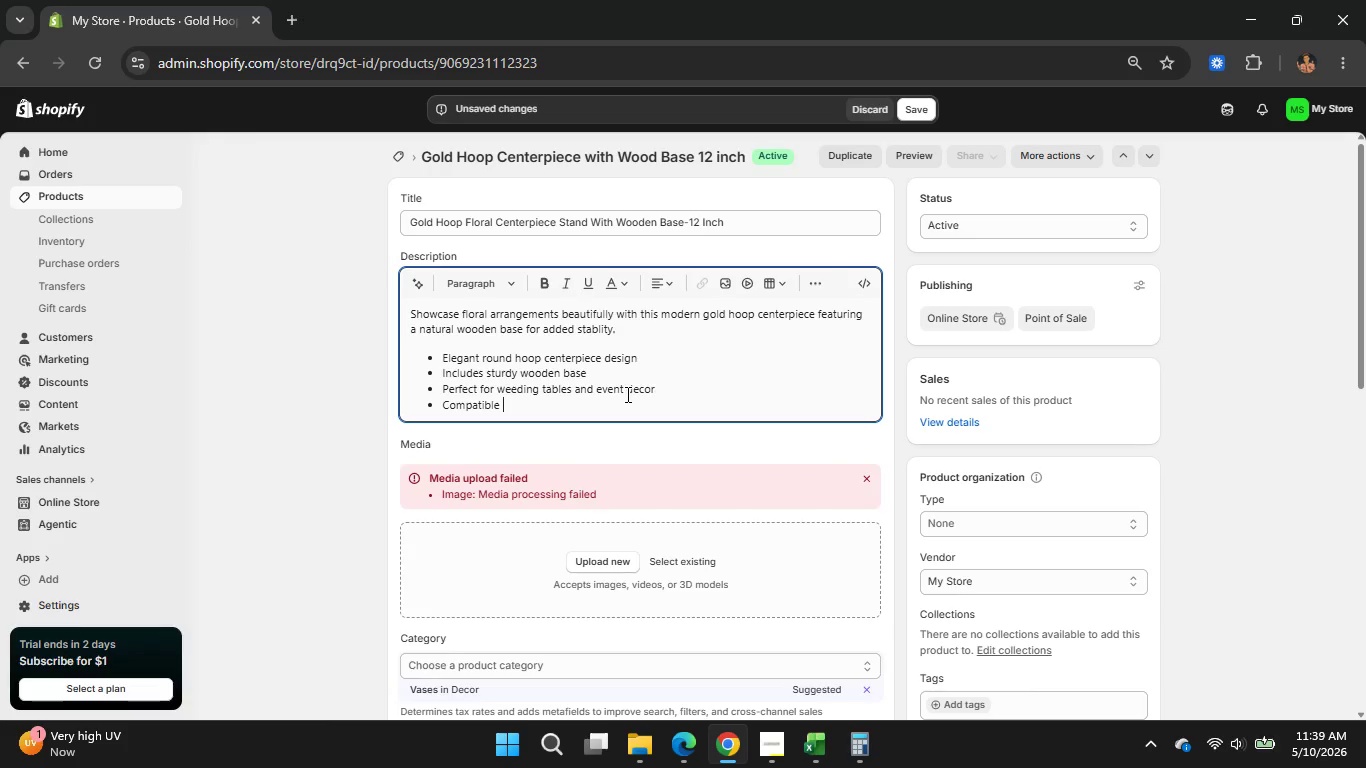 
hold_key(key=ArrowRight, duration=0.39)
 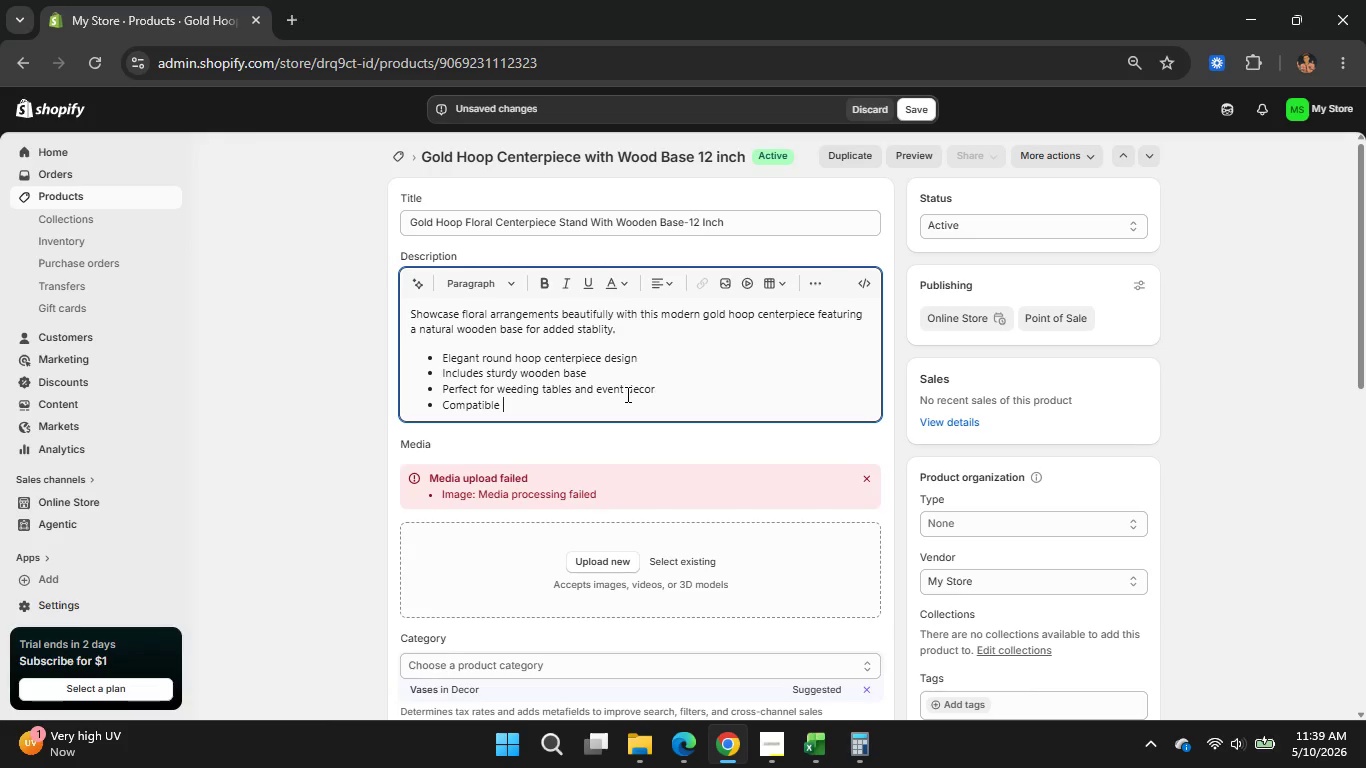 
key(Space)
 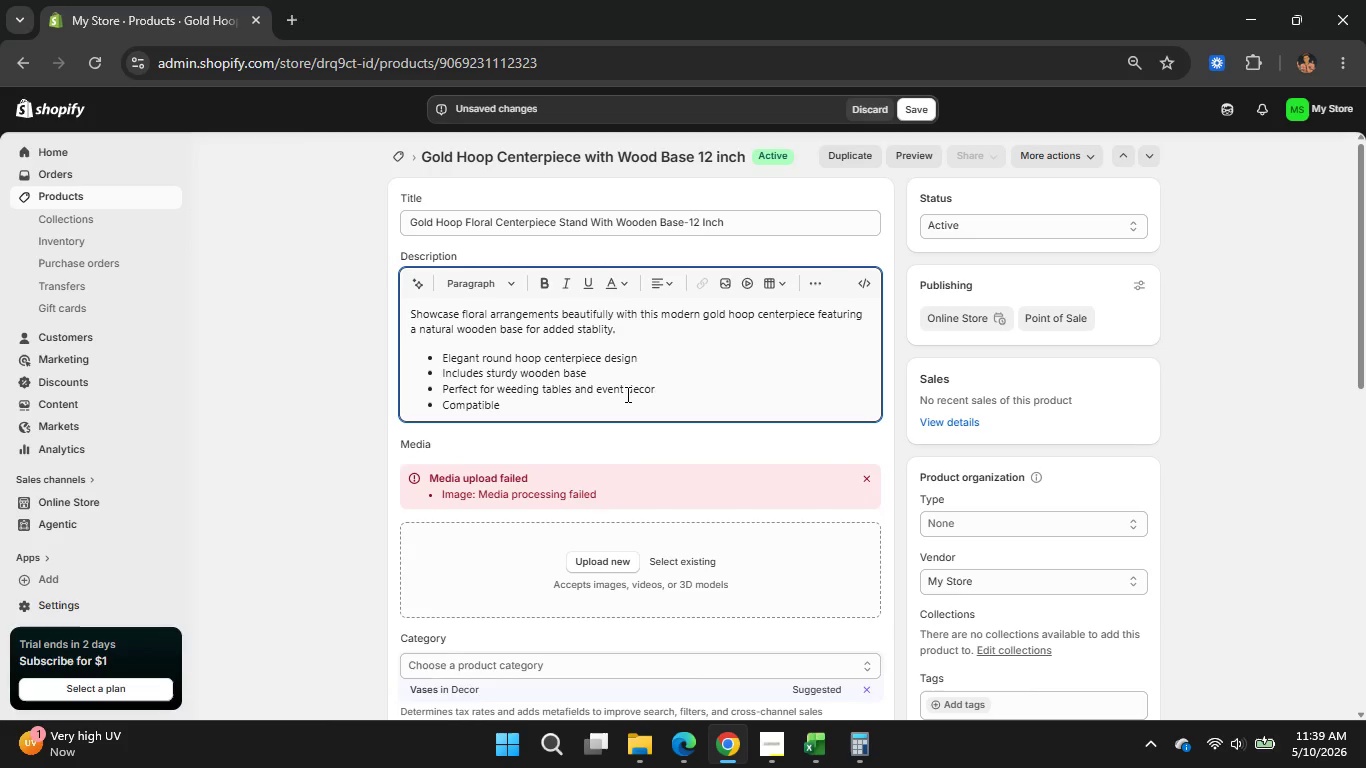 
type(with greenery )
 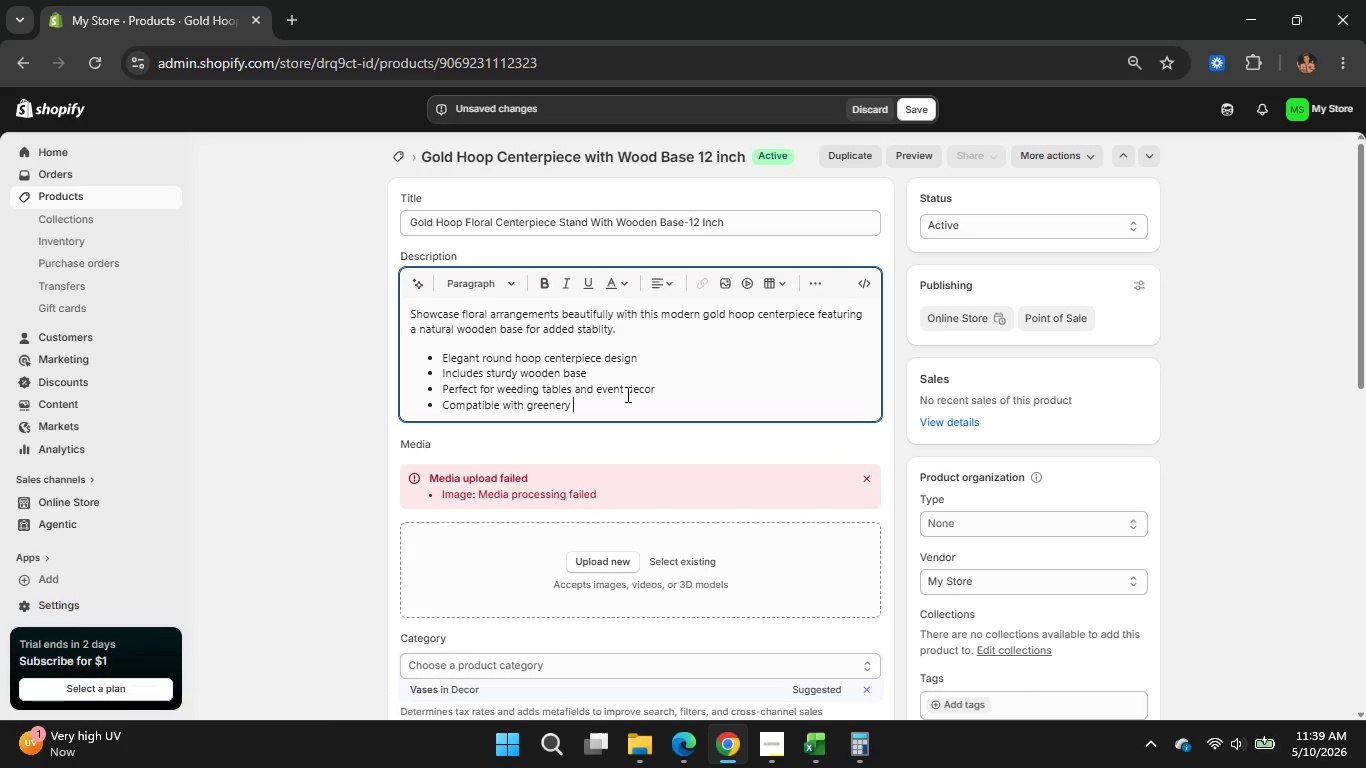 
type(,)
key(Backspace)
key(Backspace)
type(, florals)
 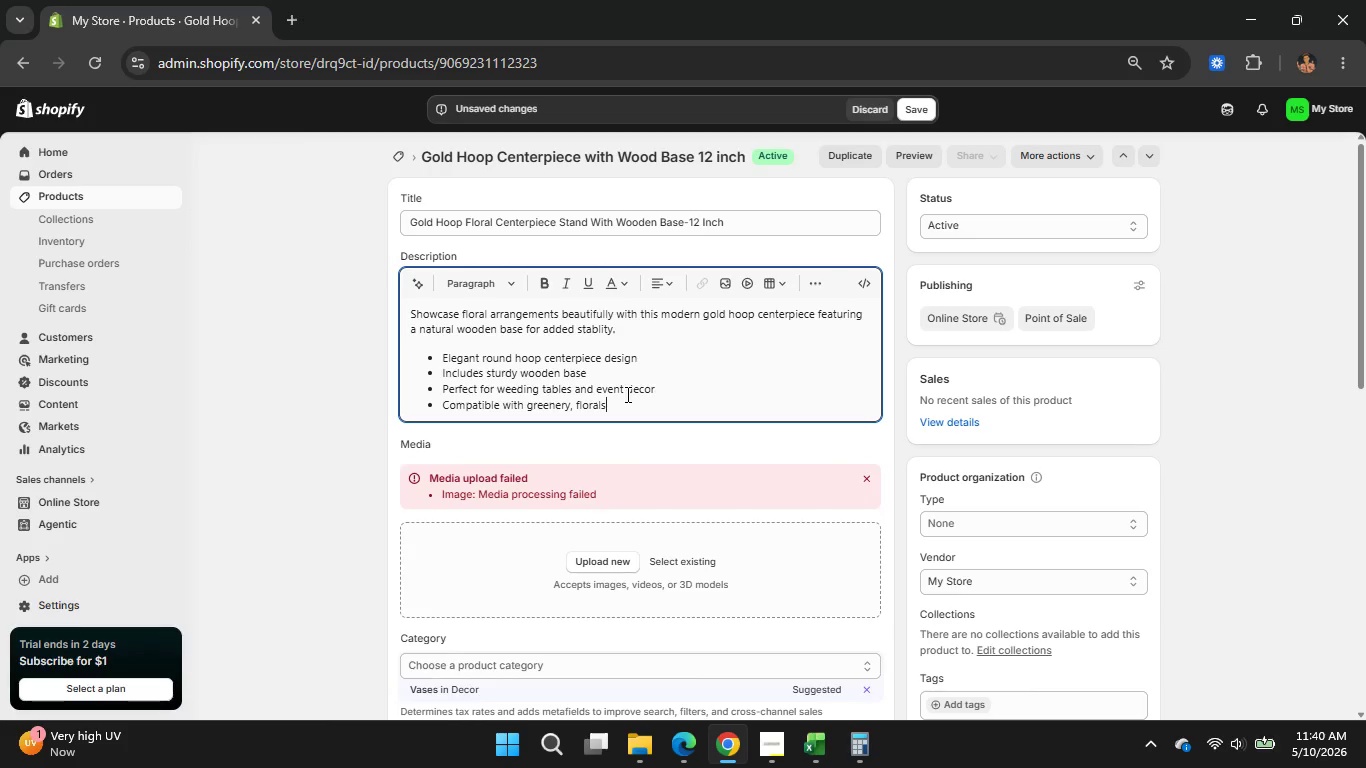 
wait(5.98)
 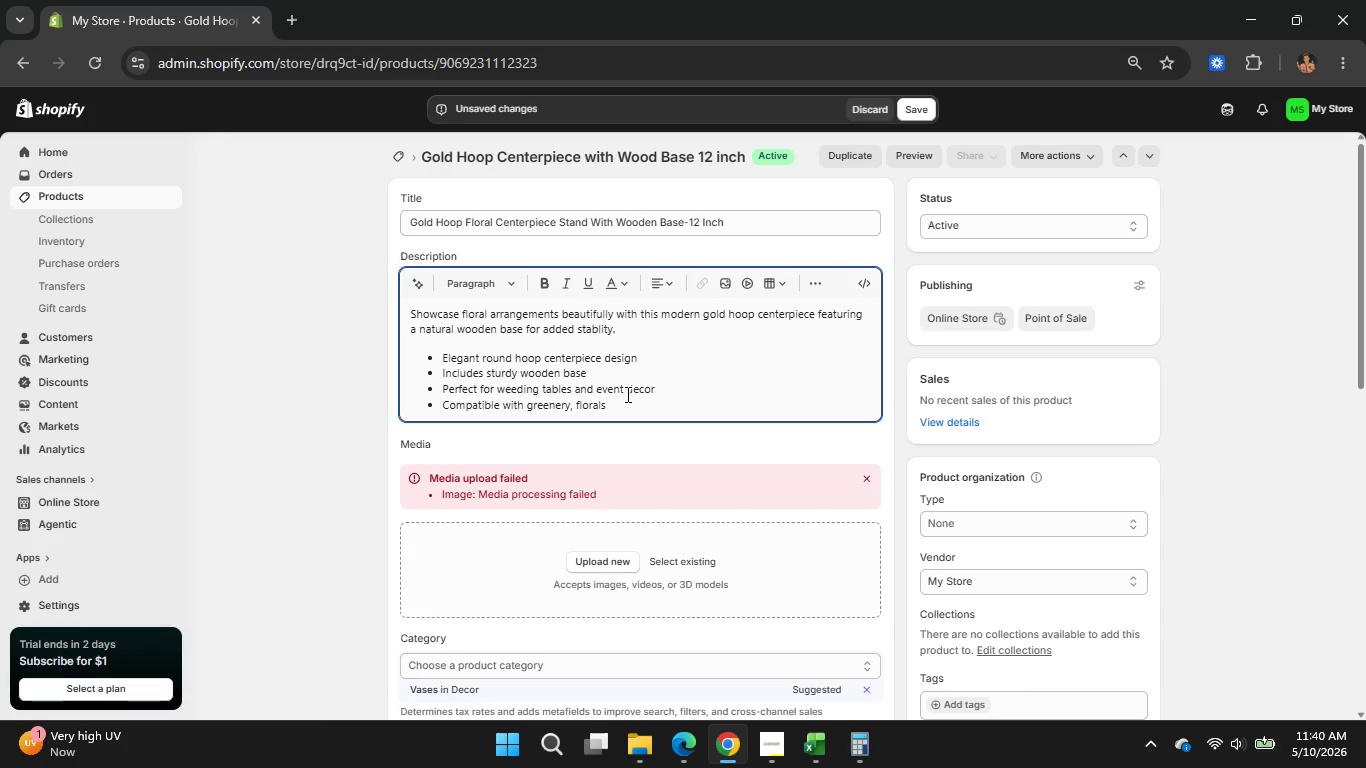 
type(, and signage)
 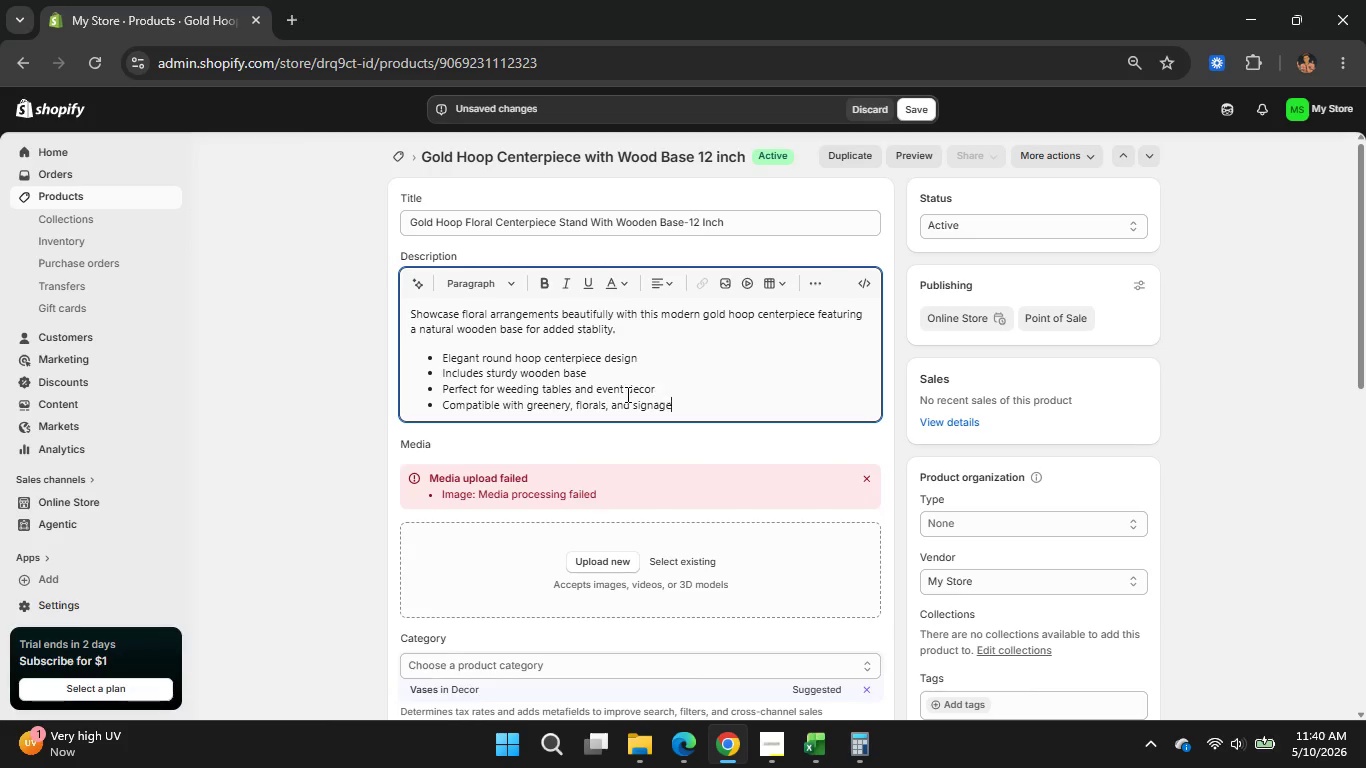 
wait(22.92)
 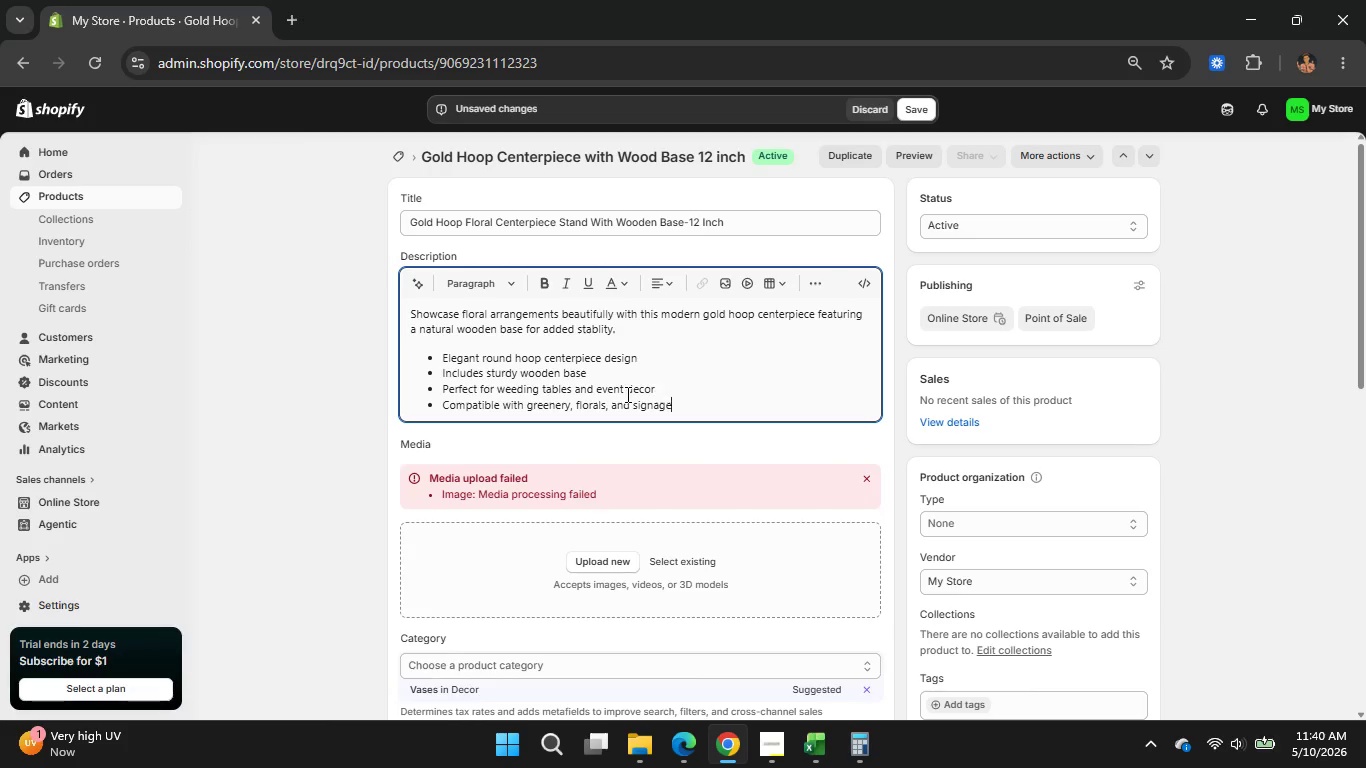 
left_click([862, 474])
 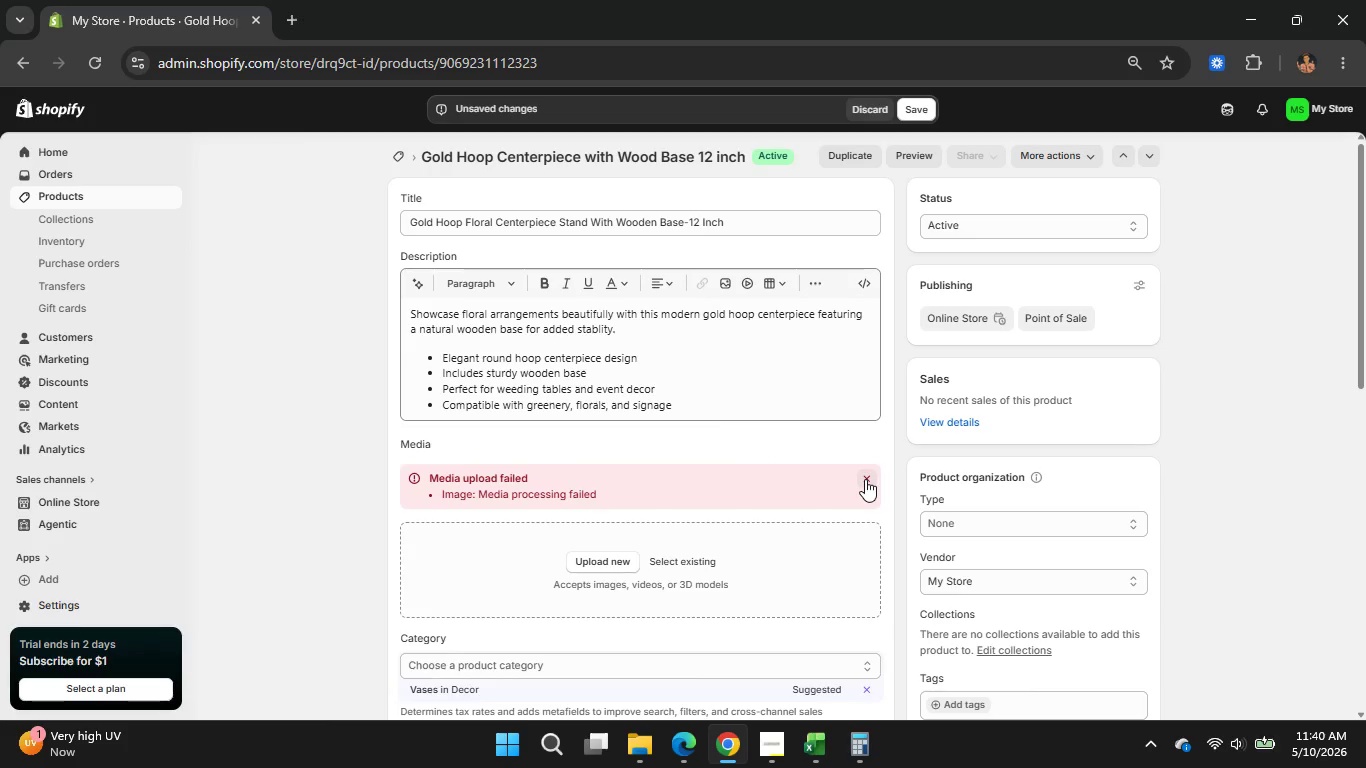 
left_click([865, 479])
 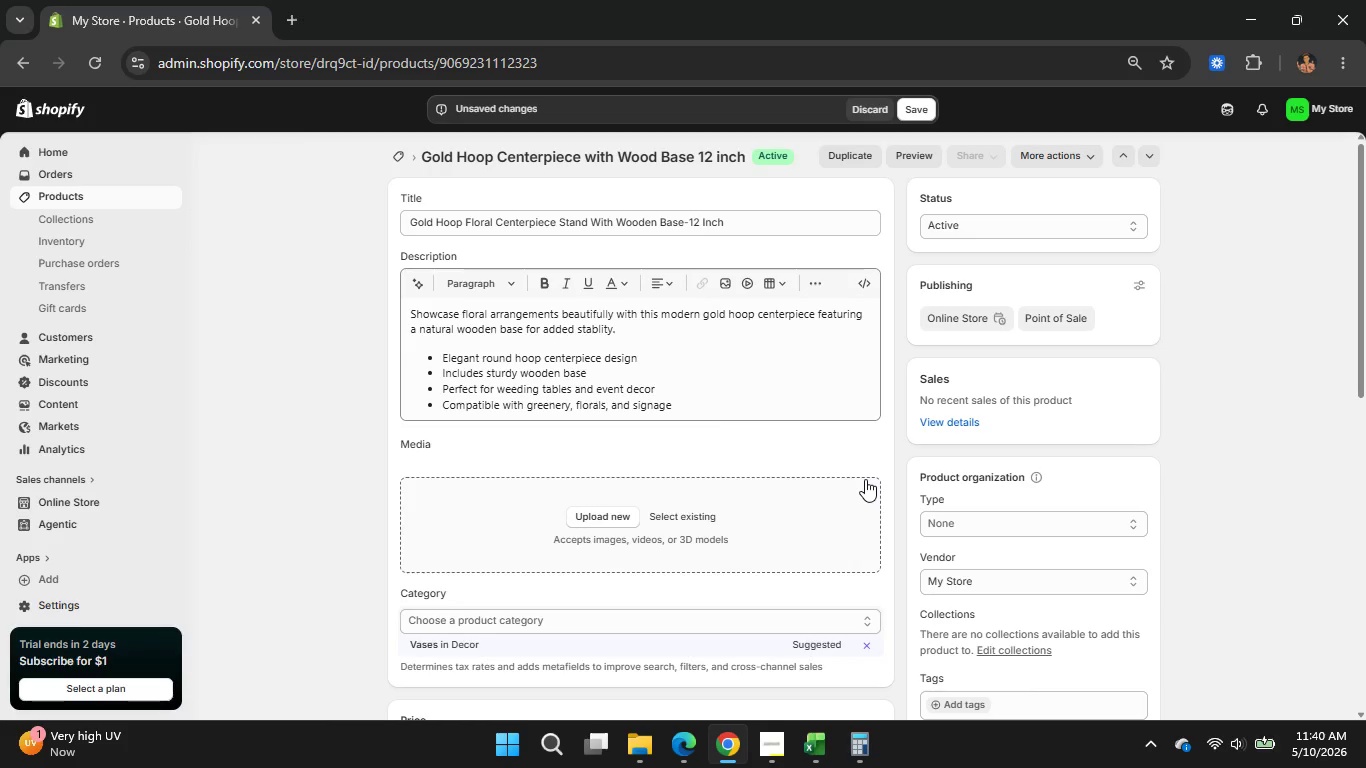 
scroll: coordinate [865, 479], scroll_direction: none, amount: 0.0
 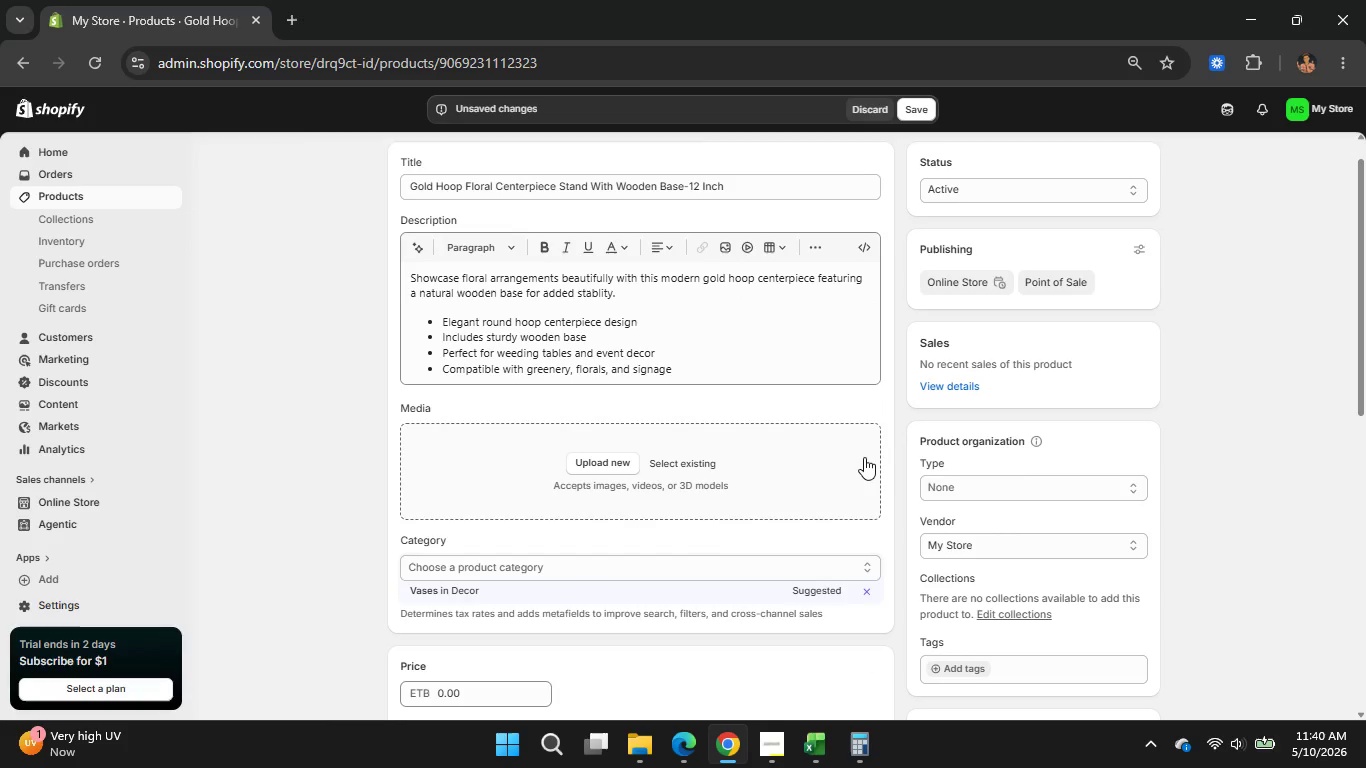 
left_click([866, 592])
 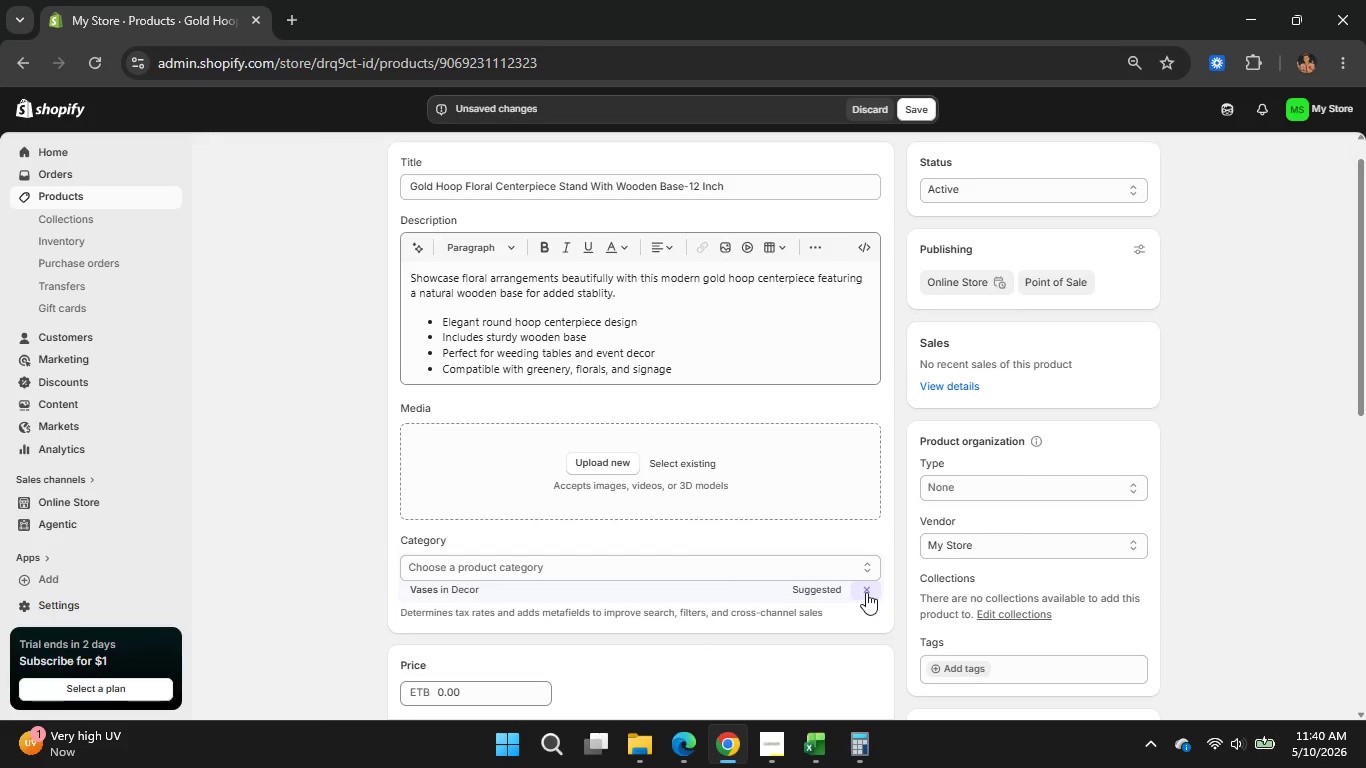 
scroll: coordinate [742, 630], scroll_direction: down, amount: 2.0
 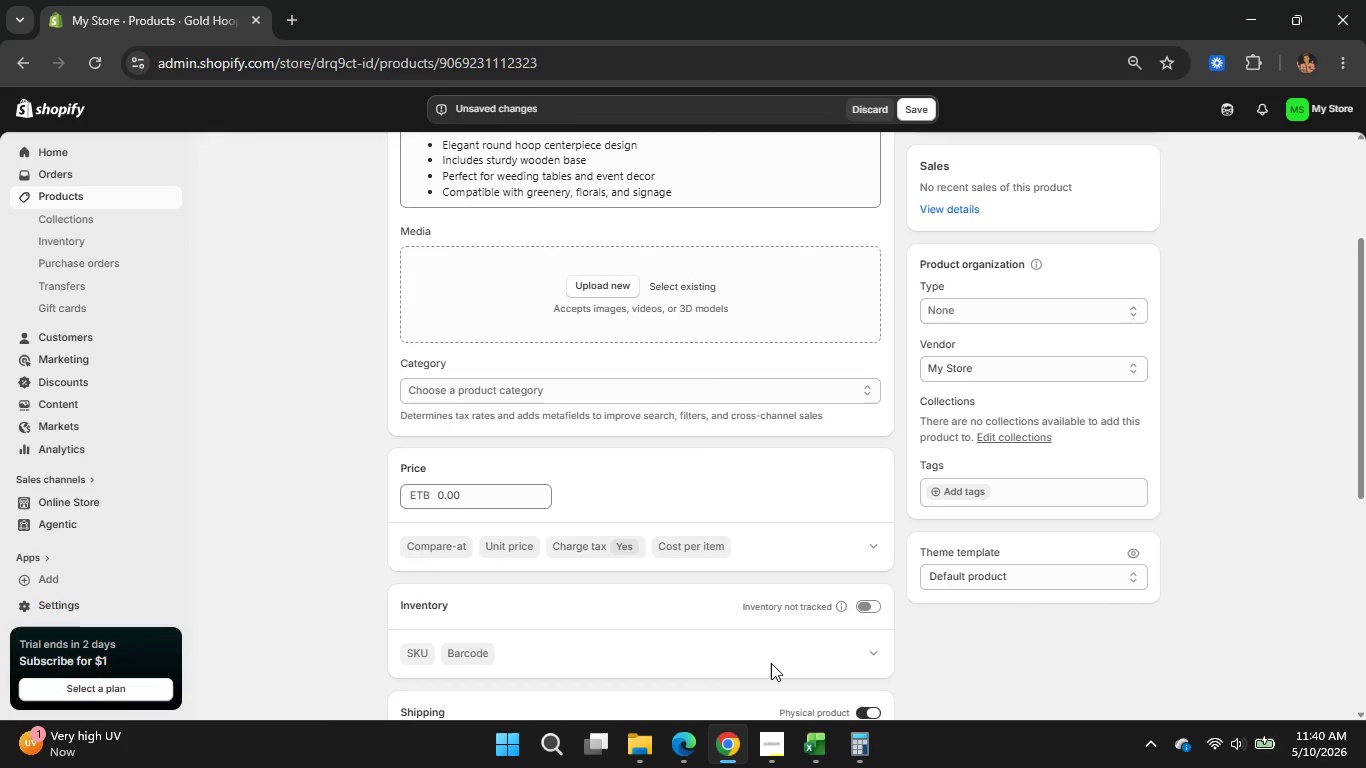 
left_click([815, 762])
 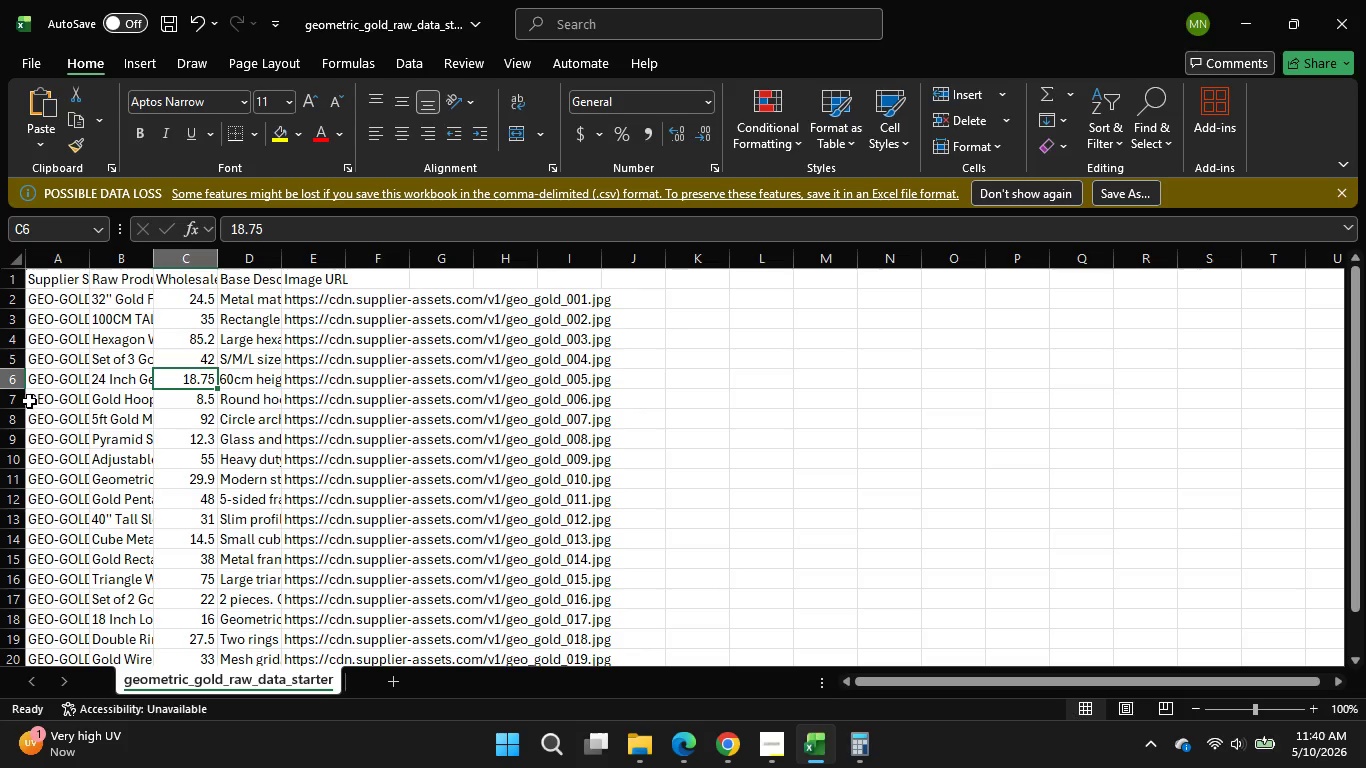 
left_click([29, 401])
 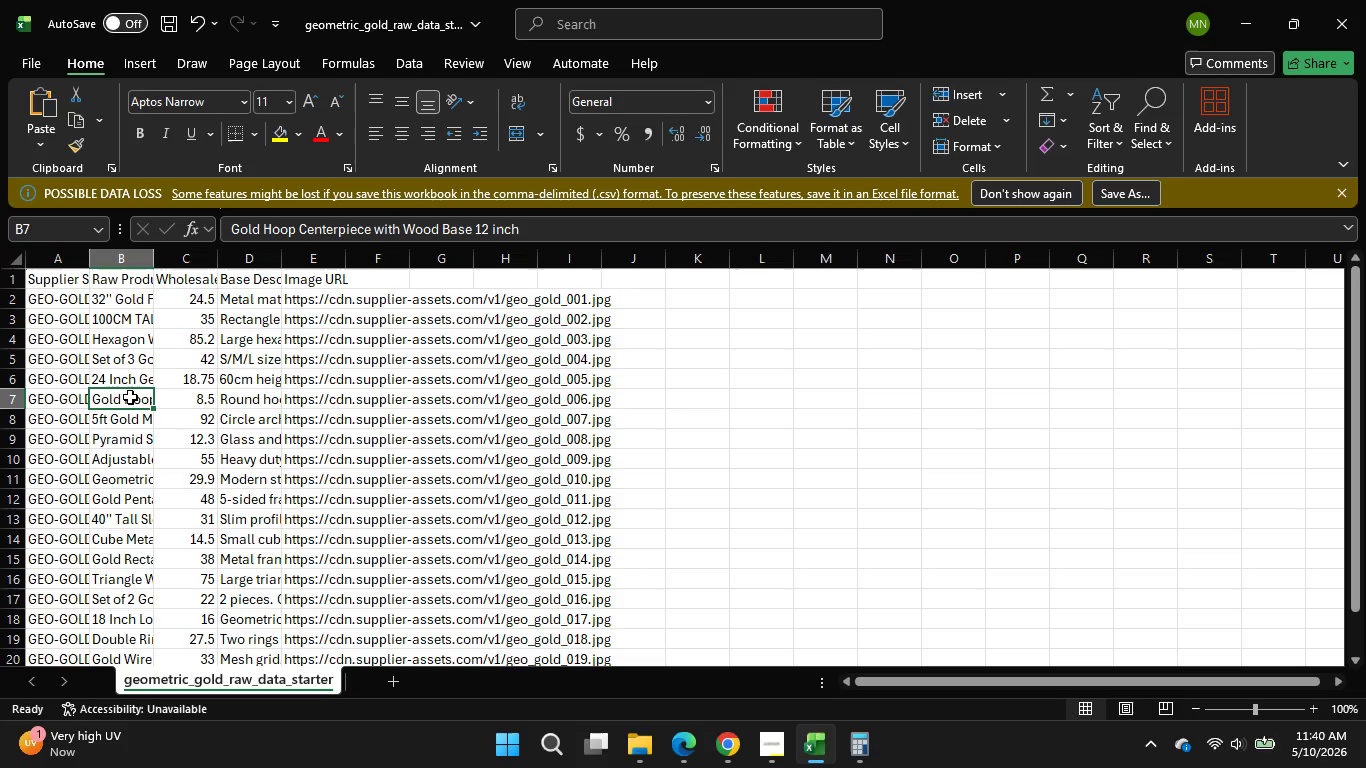 
left_click([130, 397])
 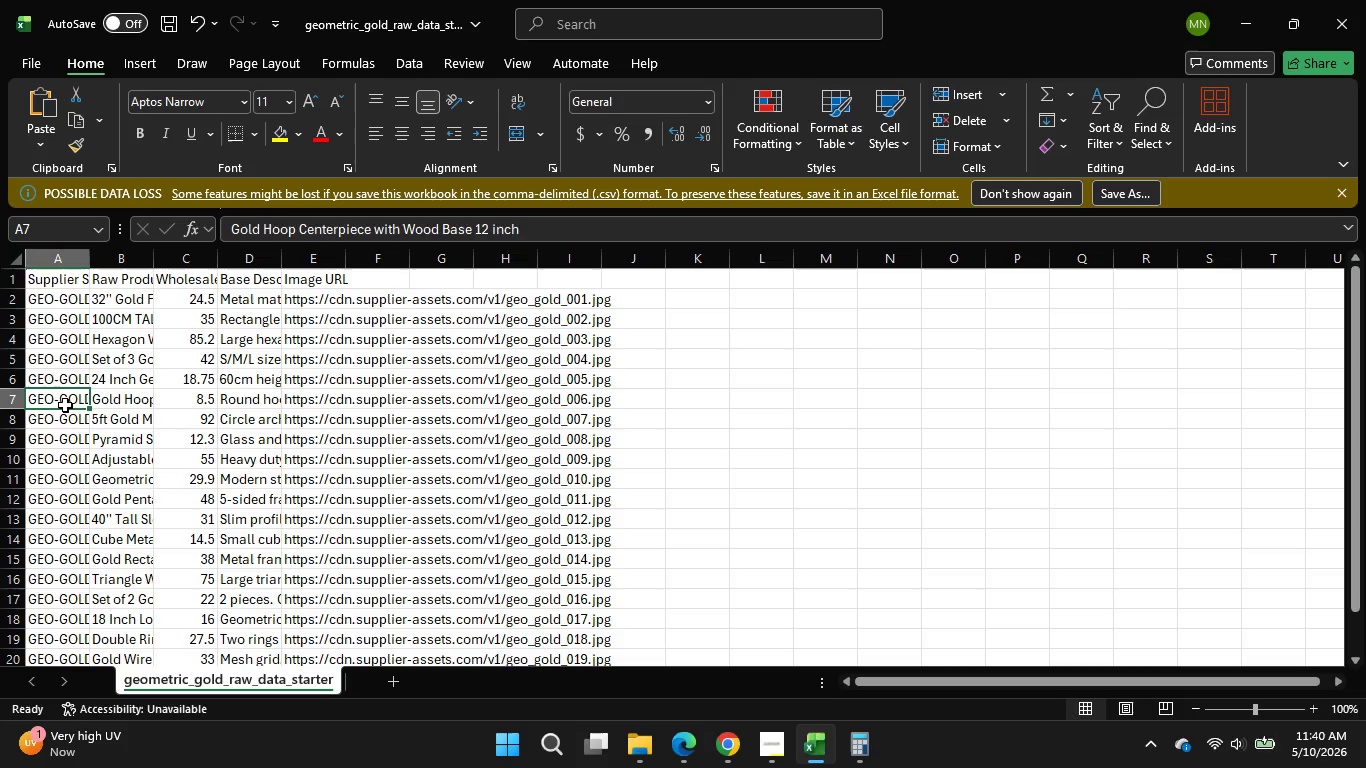 
left_click([65, 405])
 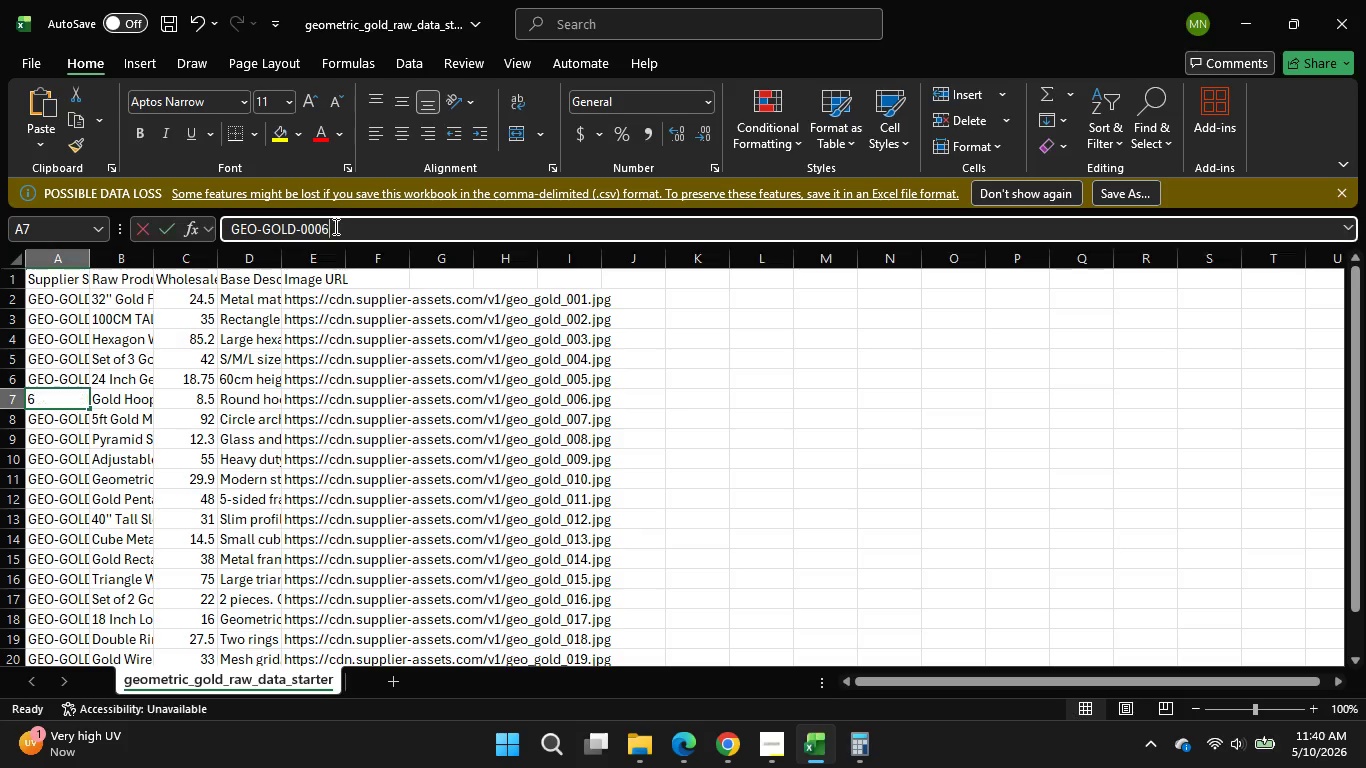 
left_click_drag(start_coordinate=[335, 226], to_coordinate=[228, 226])
 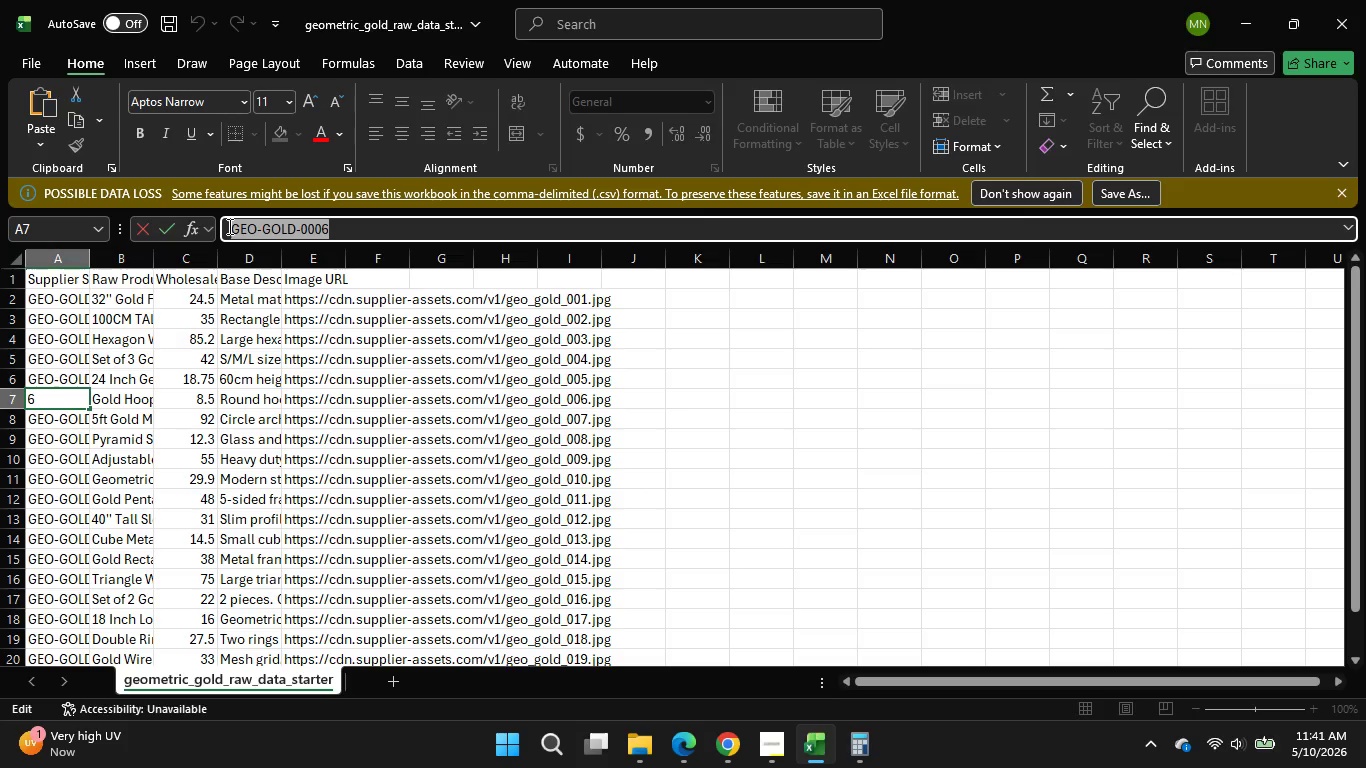 
key(Control+C)
 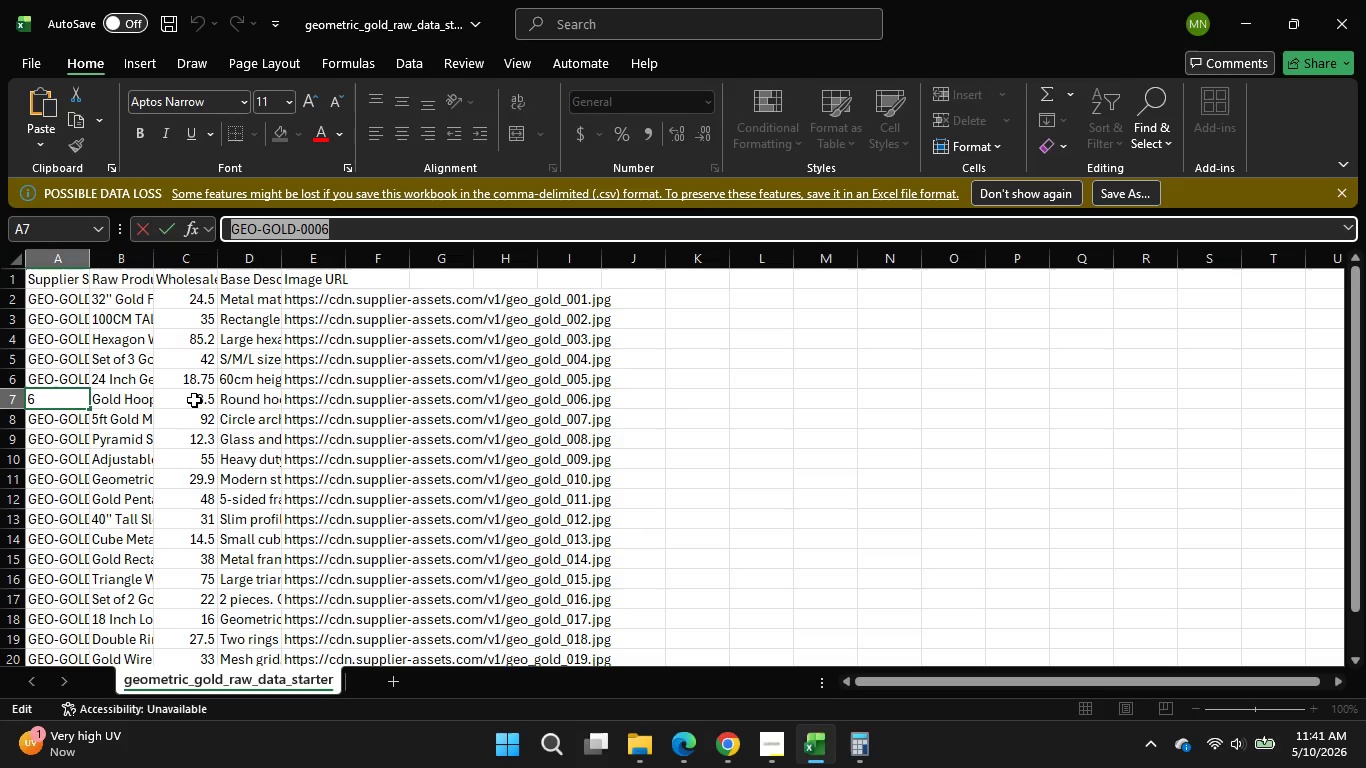 
left_click([194, 400])
 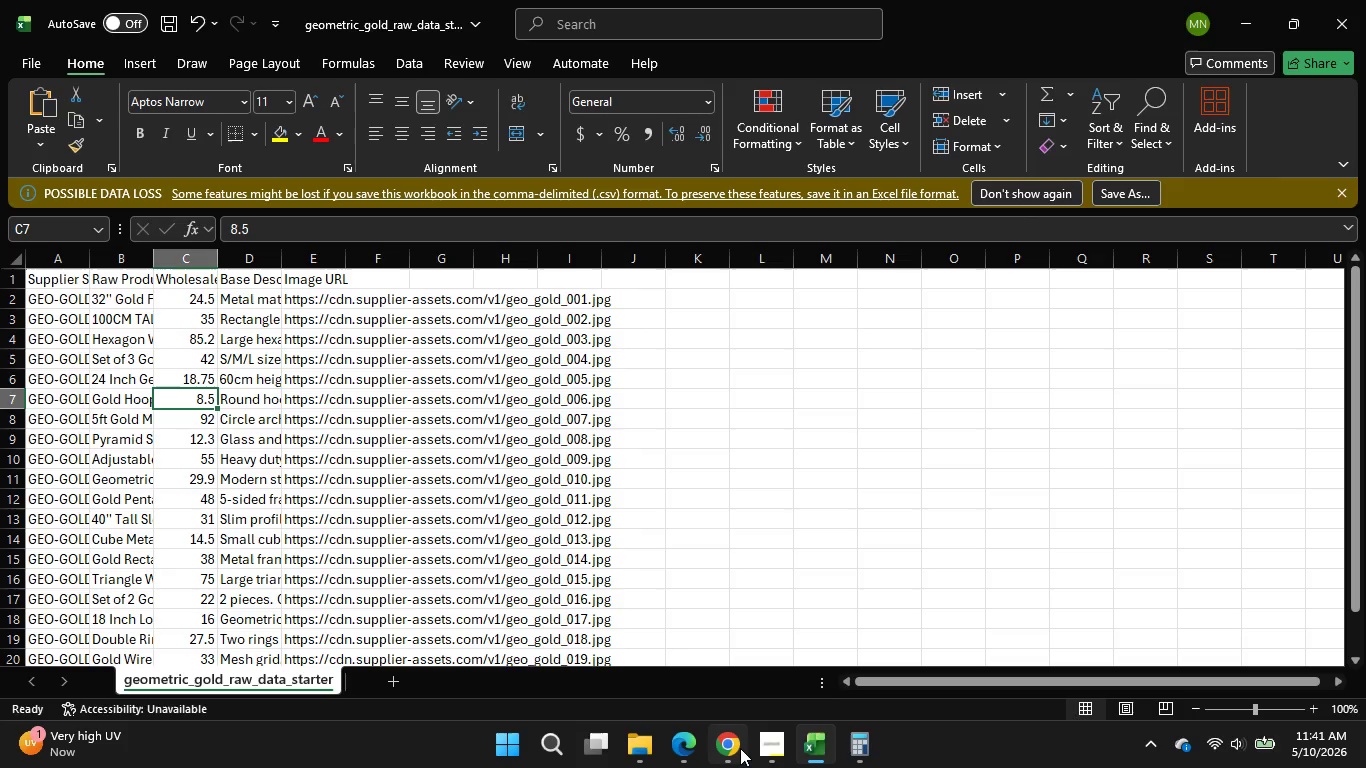 
left_click([740, 748])
 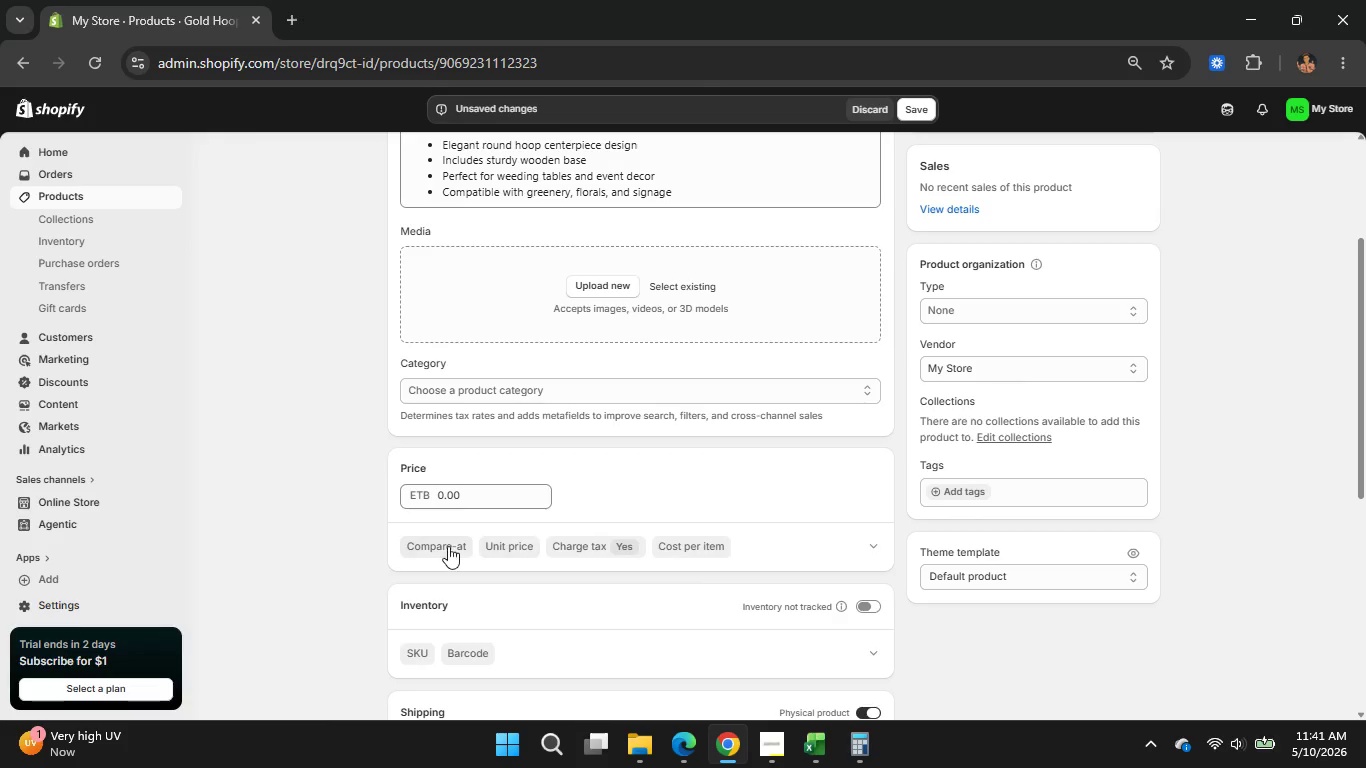 
left_click([448, 546])
 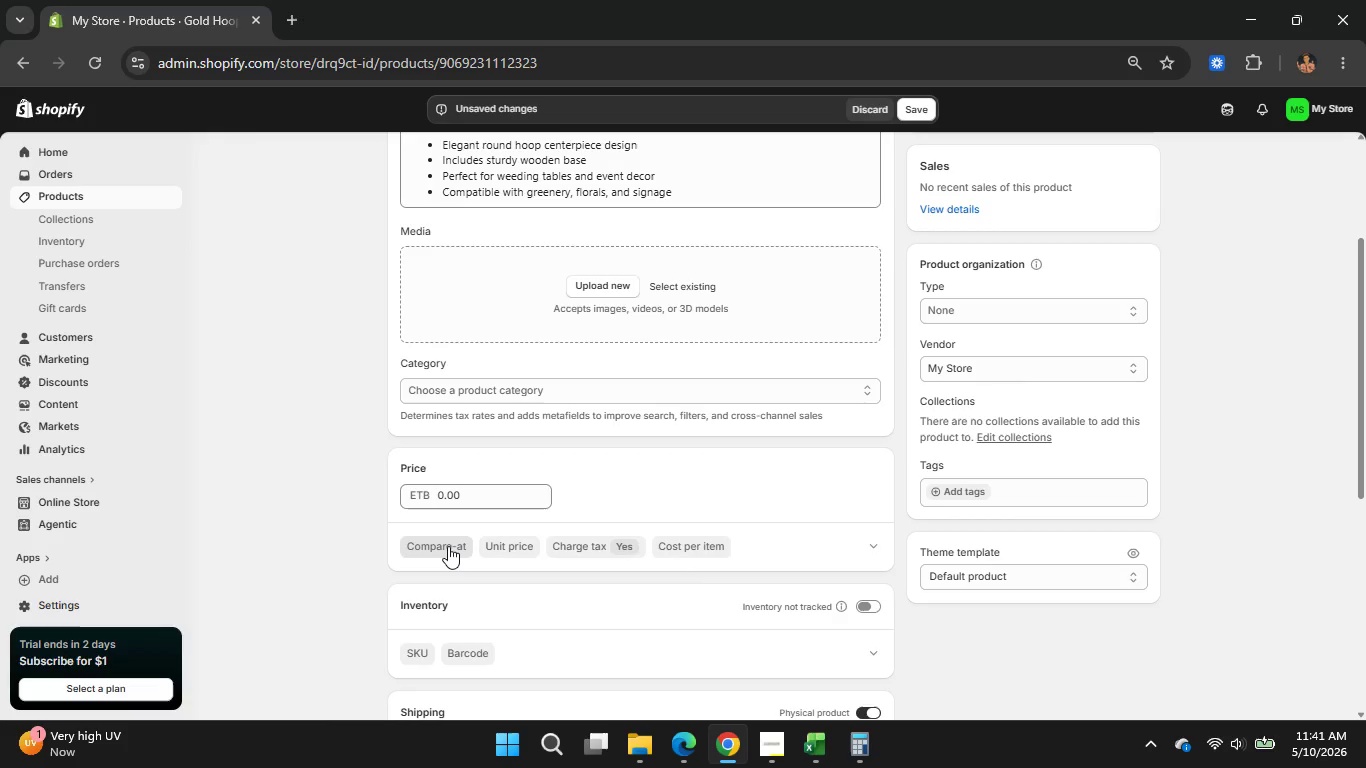 
scroll: coordinate [768, 561], scroll_direction: down, amount: 2.0
 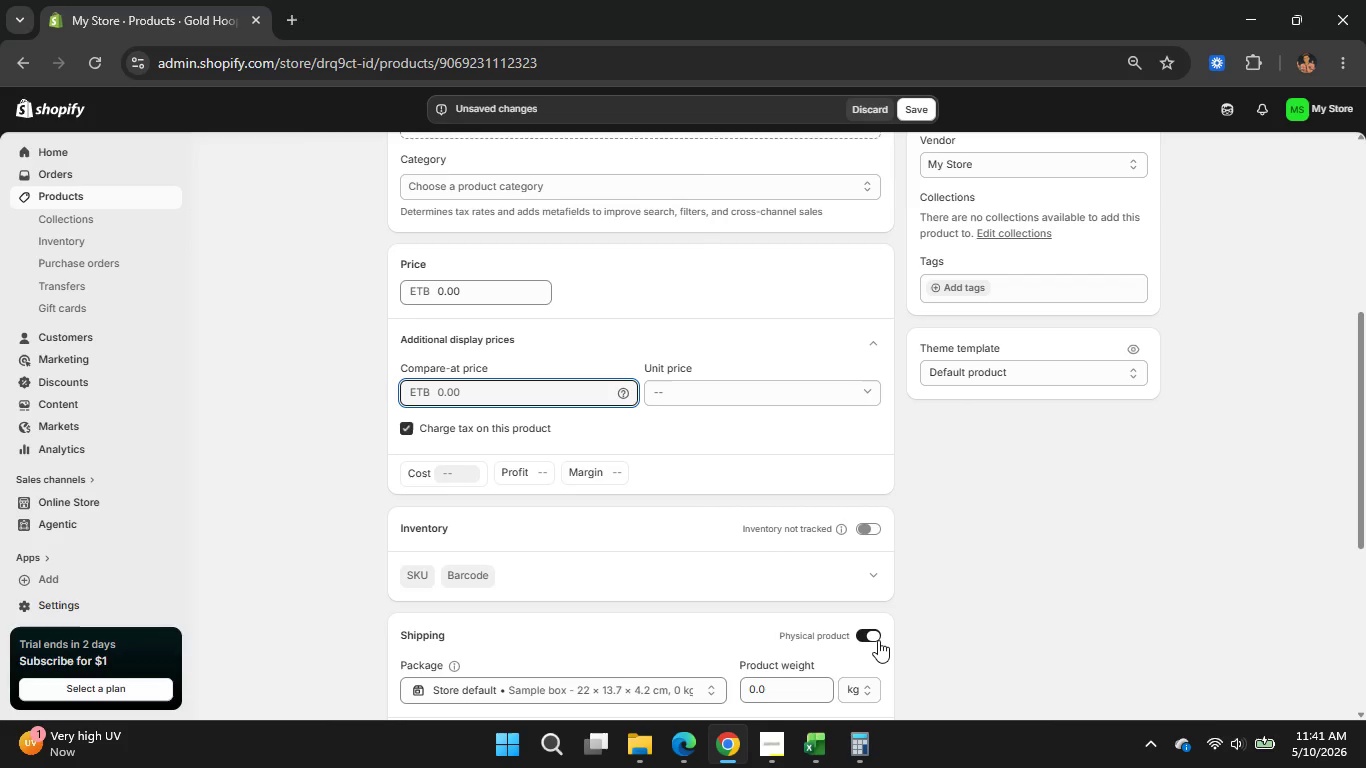 
left_click([878, 640])
 